 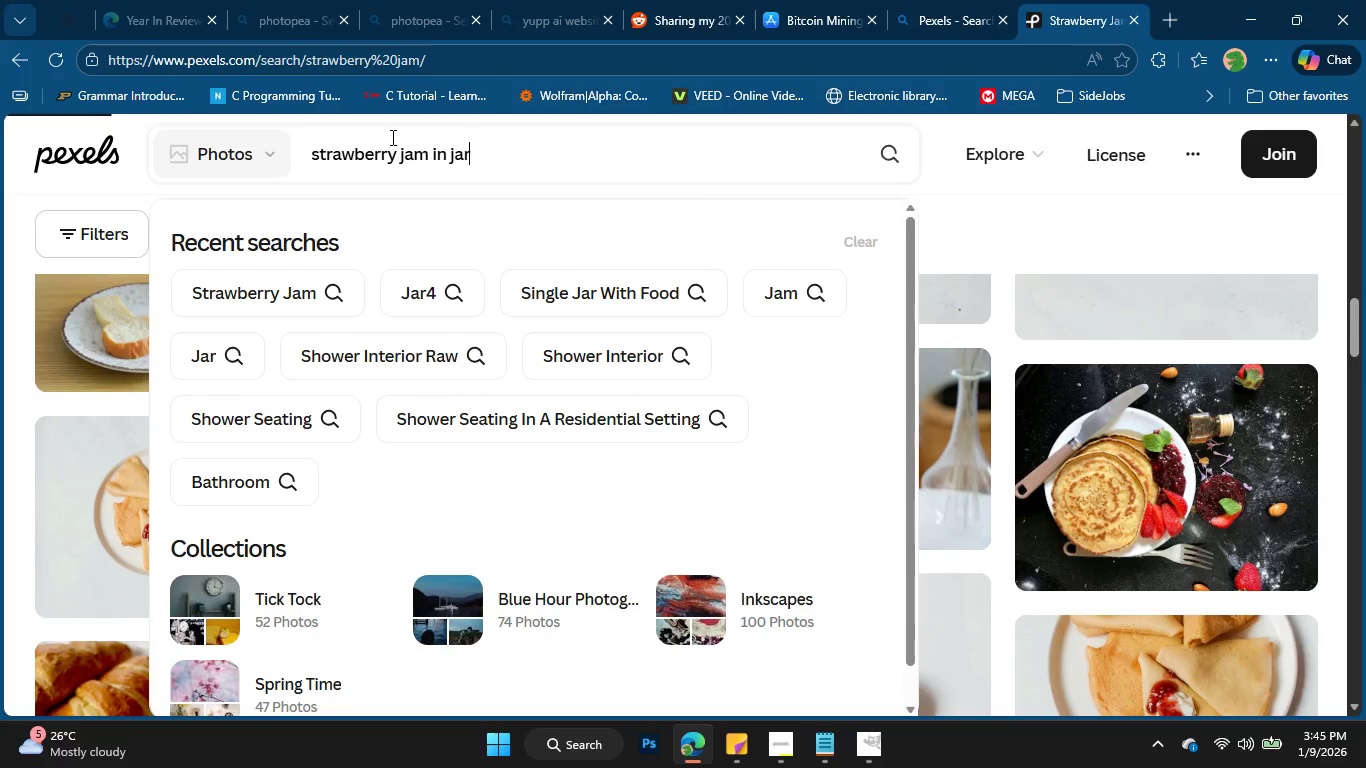 
scroll: coordinate [783, 386], scroll_direction: down, amount: 11.0
 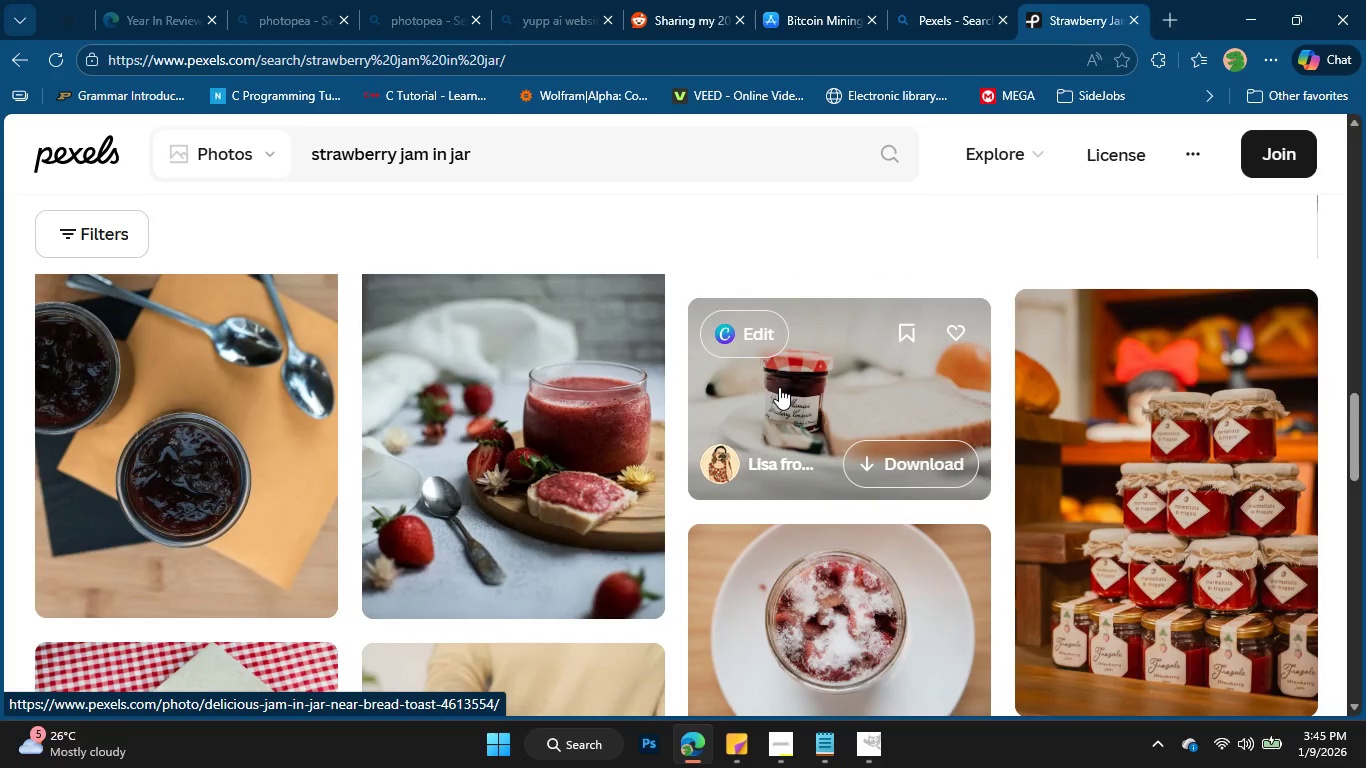 
scroll: coordinate [779, 387], scroll_direction: down, amount: 6.0
 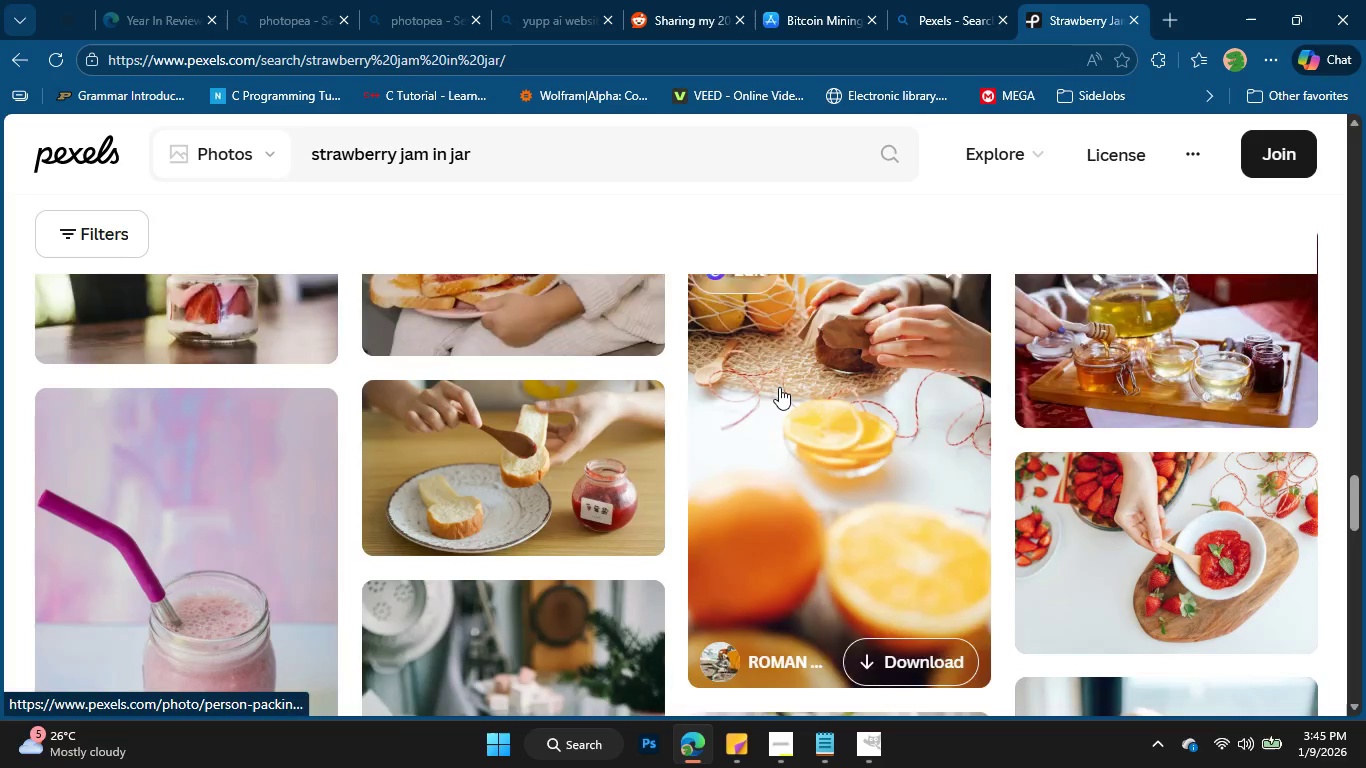 
scroll: coordinate [779, 387], scroll_direction: up, amount: 2.0
 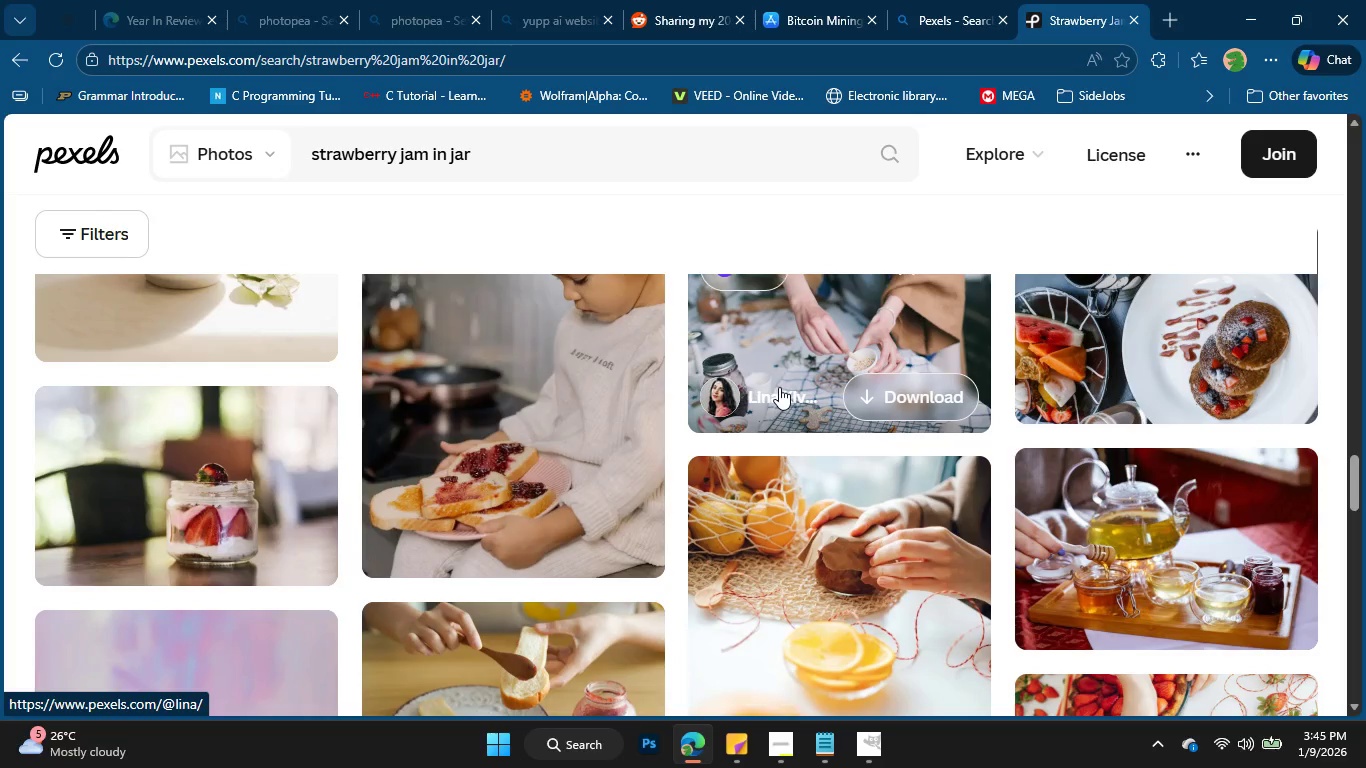 
scroll: coordinate [779, 387], scroll_direction: down, amount: 2.0
 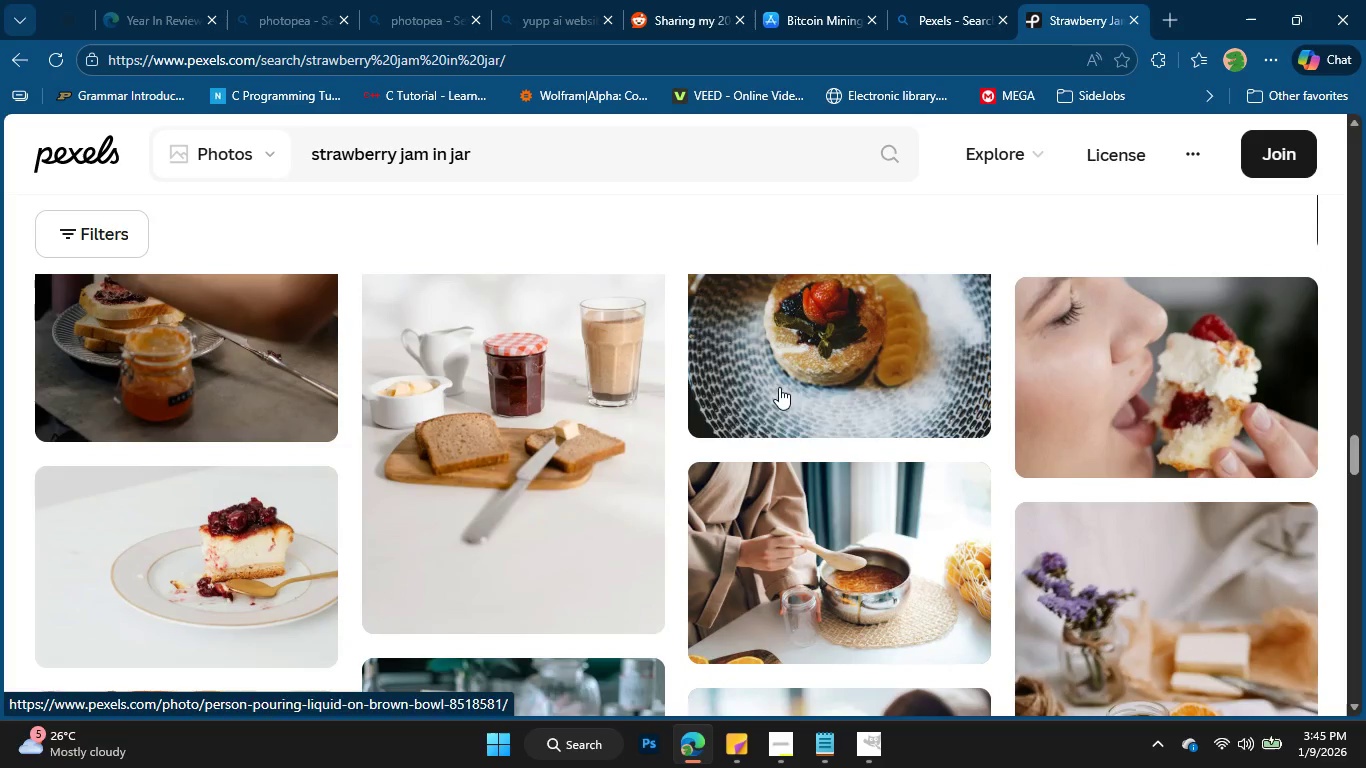 
scroll: coordinate [779, 387], scroll_direction: up, amount: 28.0
 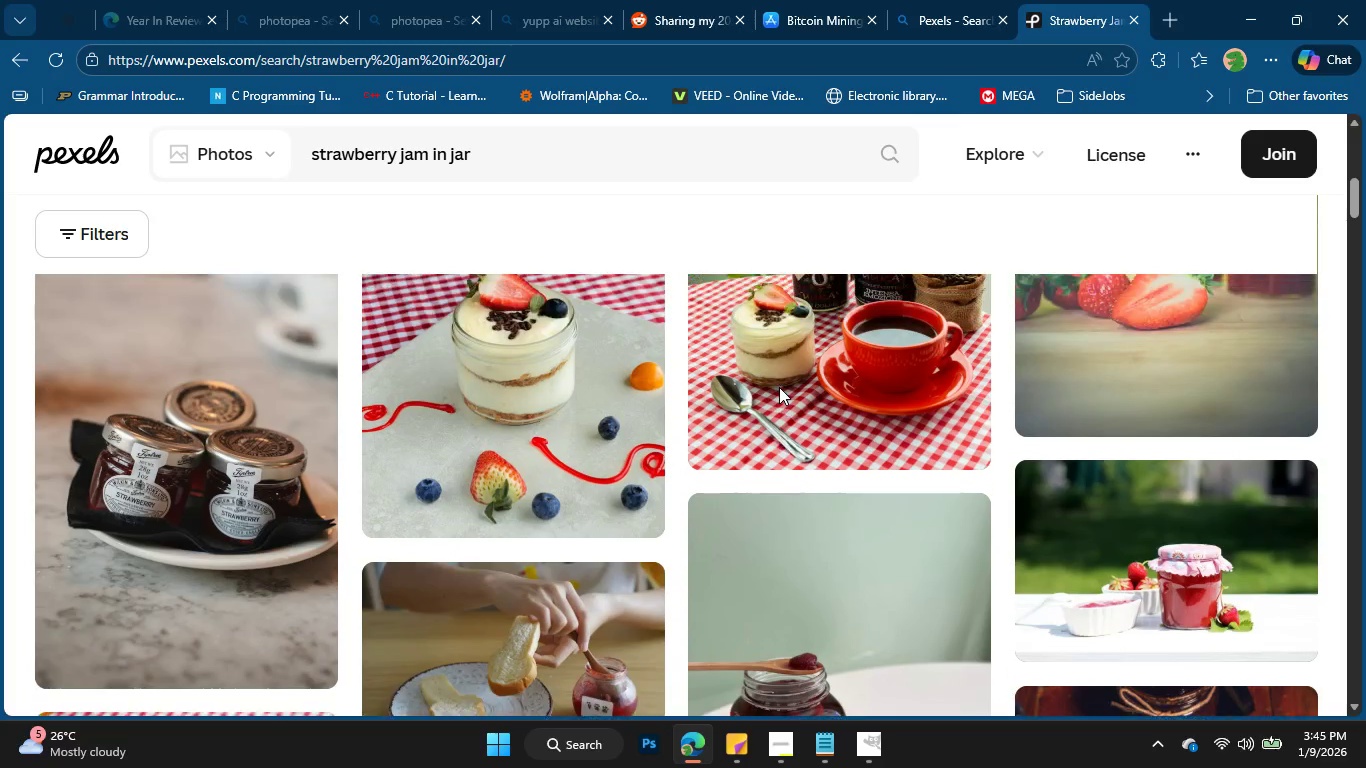 
scroll: coordinate [779, 399], scroll_direction: down, amount: 1.0
 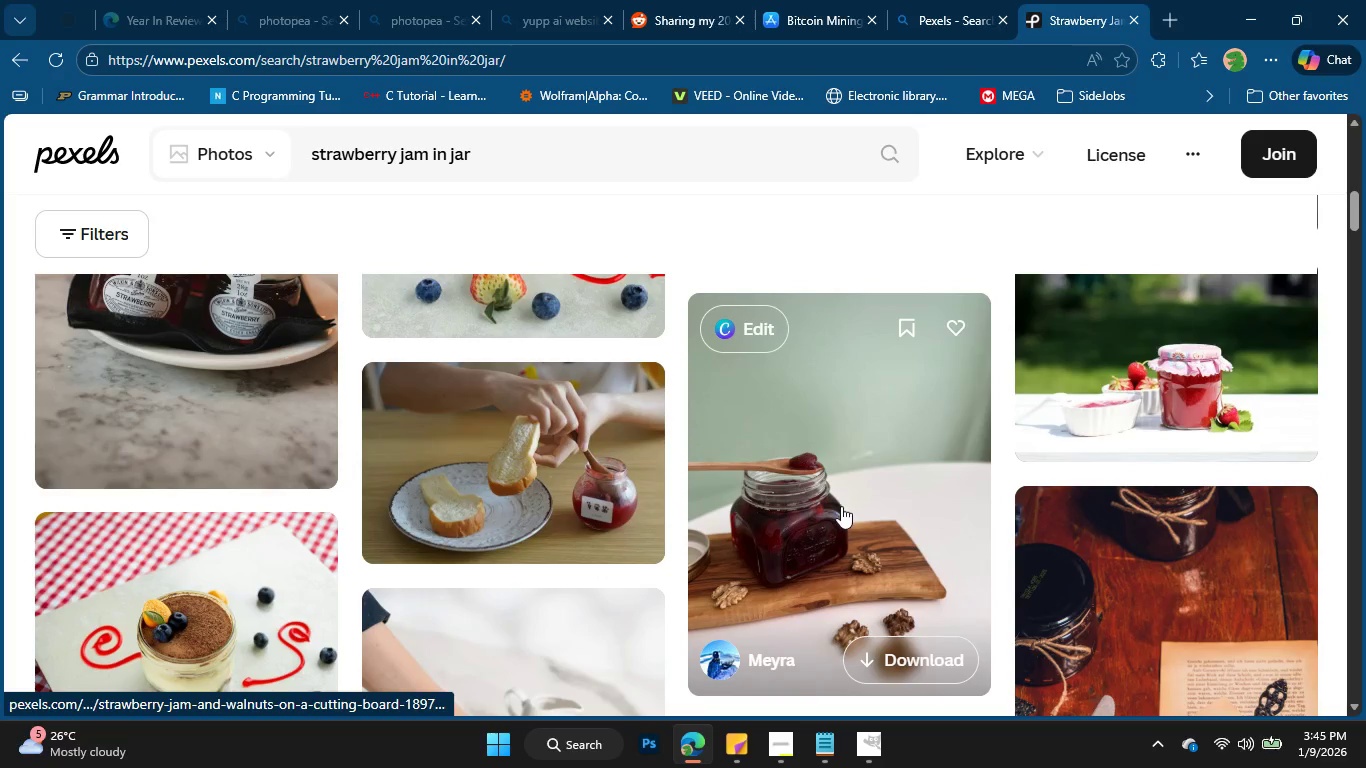 
left_click([841, 506])
 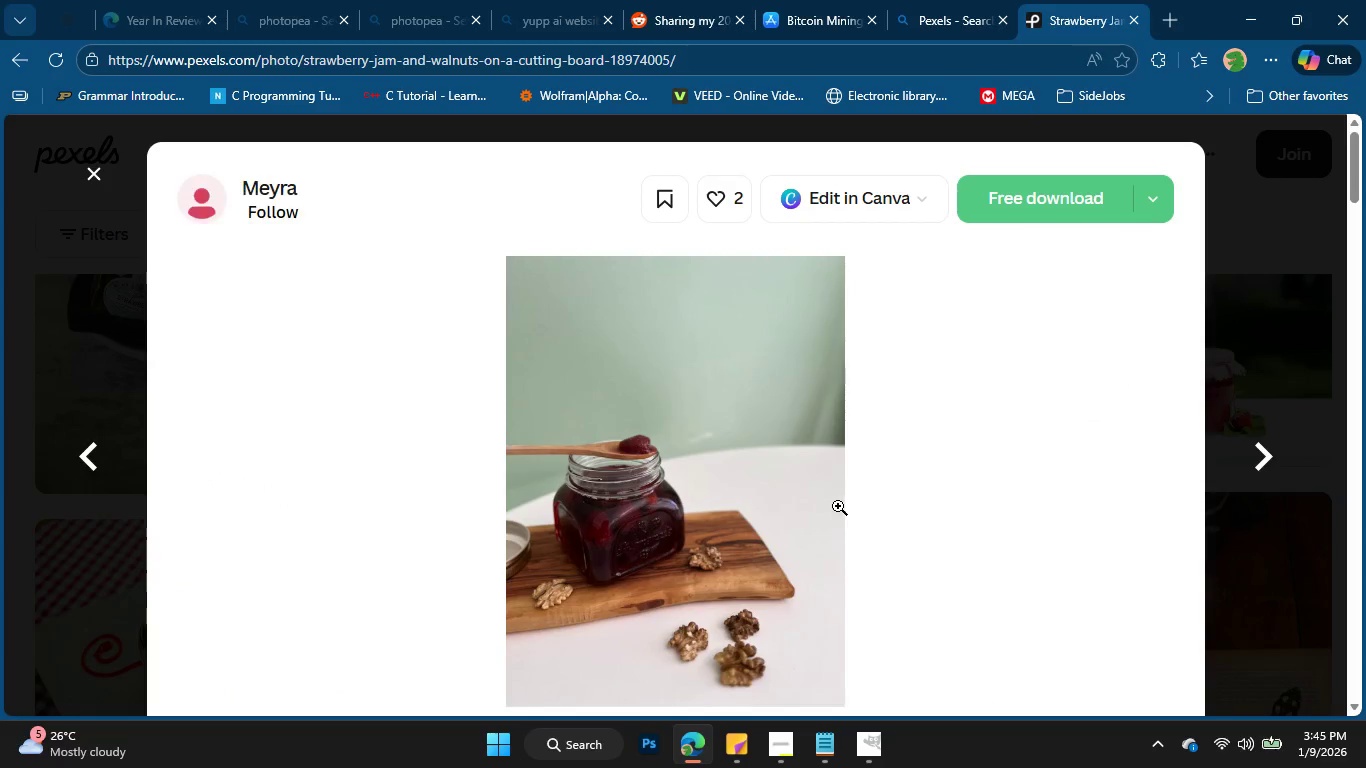 
scroll: coordinate [631, 462], scroll_direction: down, amount: 2.0
 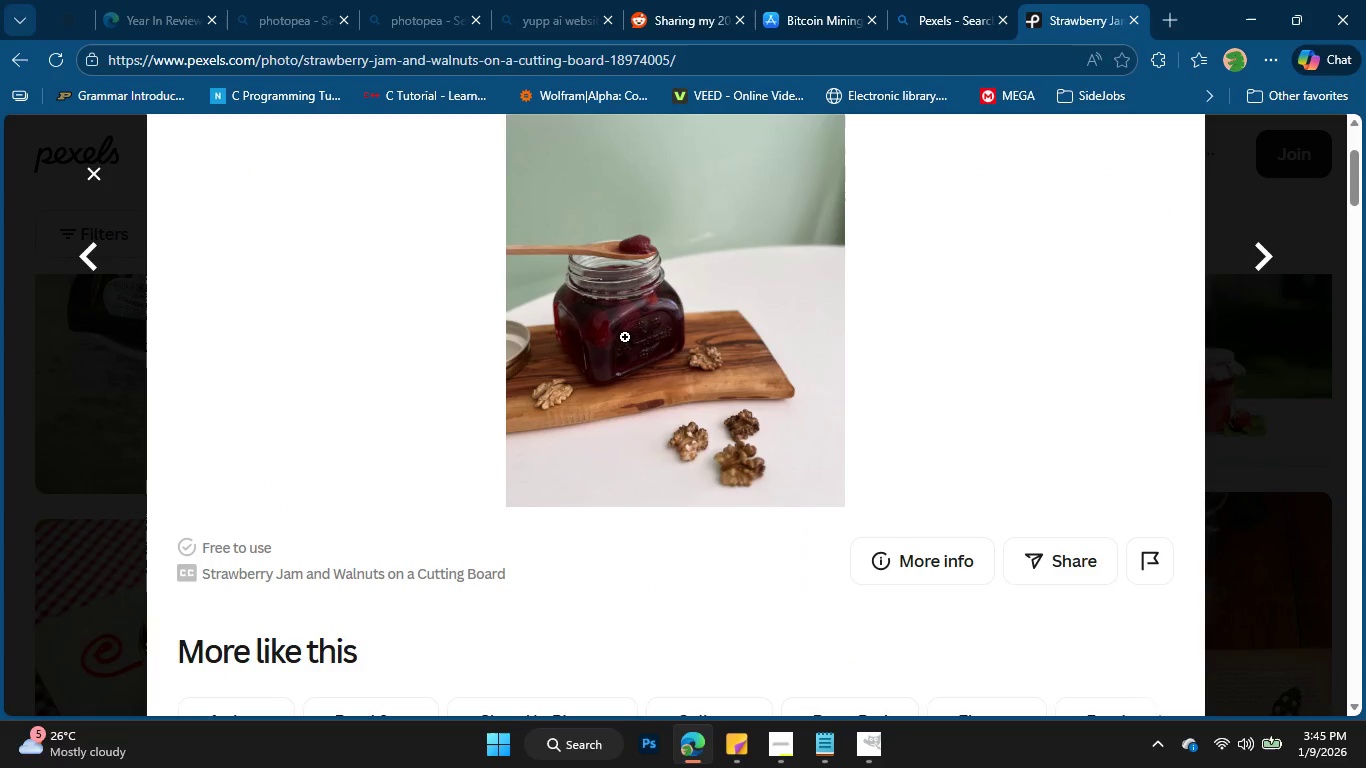 
left_click([625, 337])
 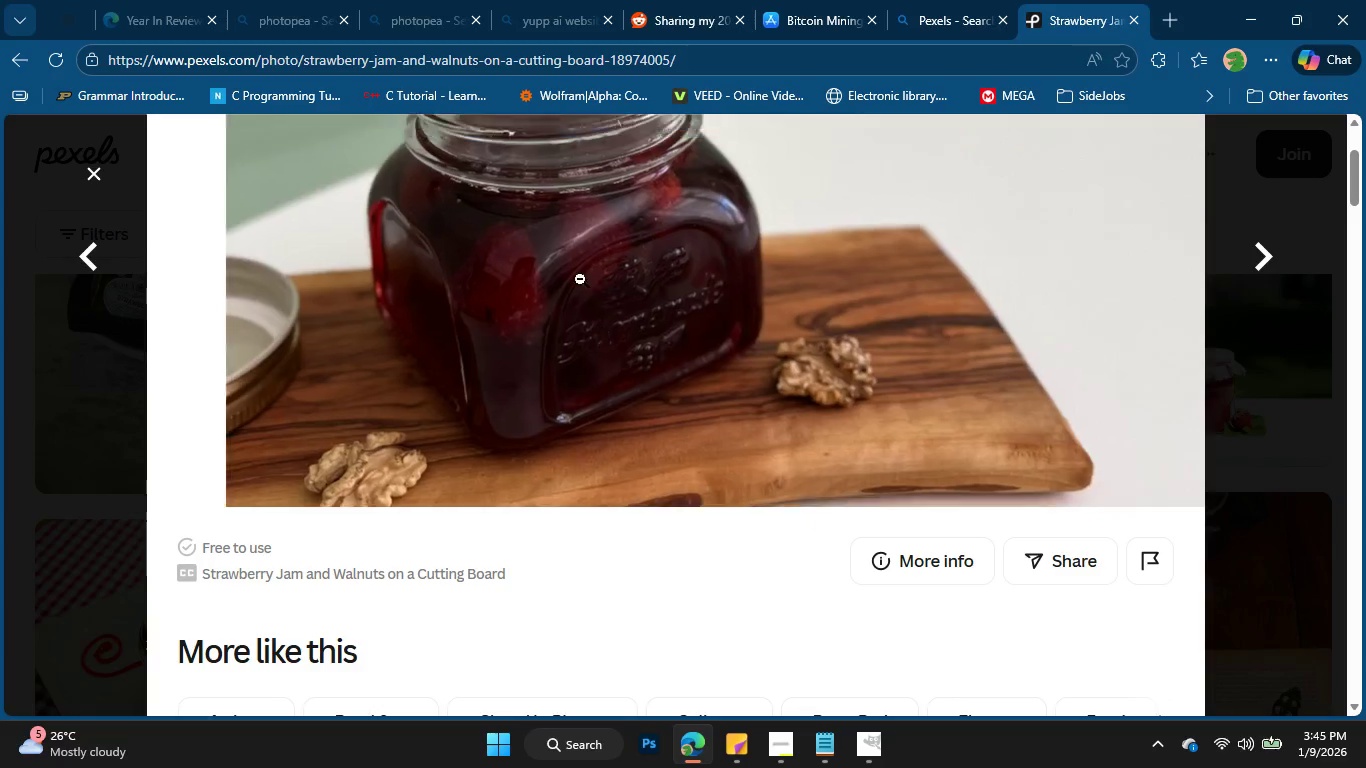 
left_click_drag(start_coordinate=[573, 258], to_coordinate=[567, 335])
 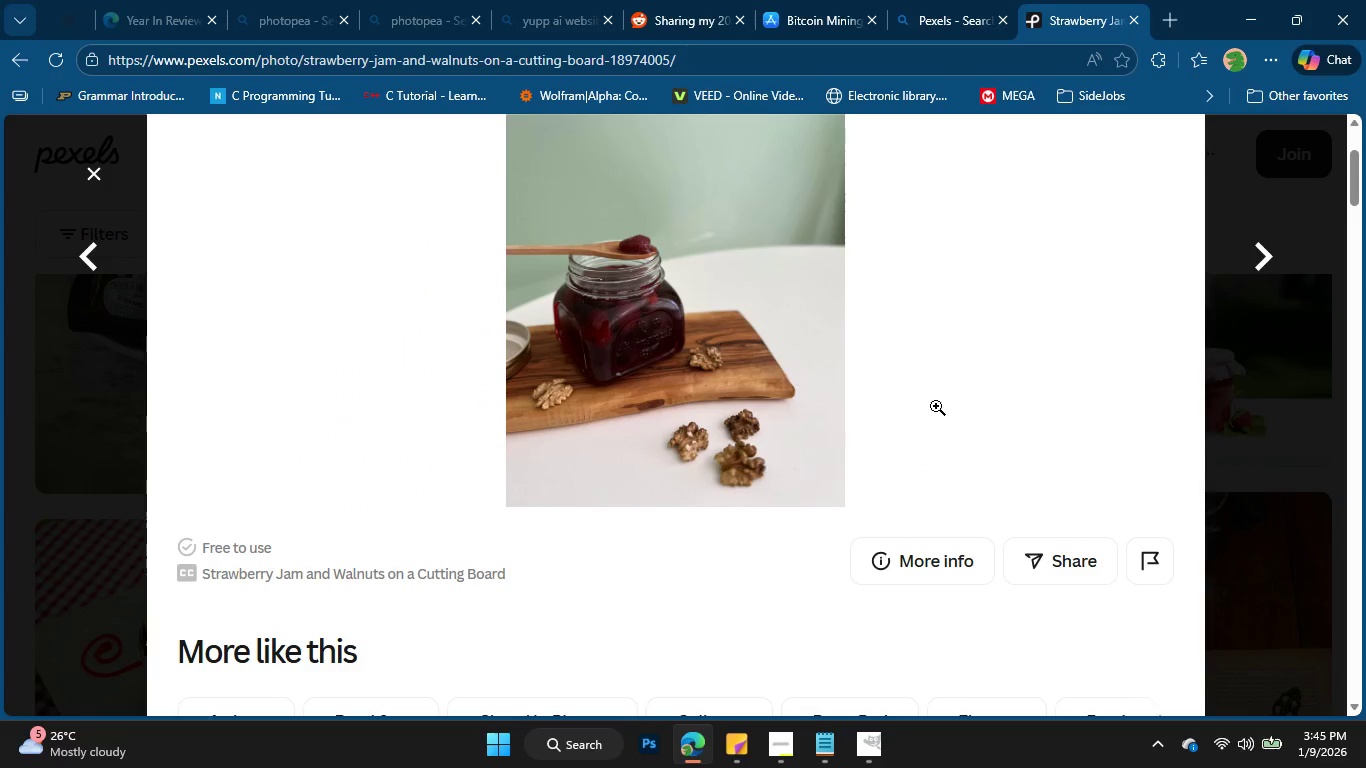 
left_click([1046, 167])
 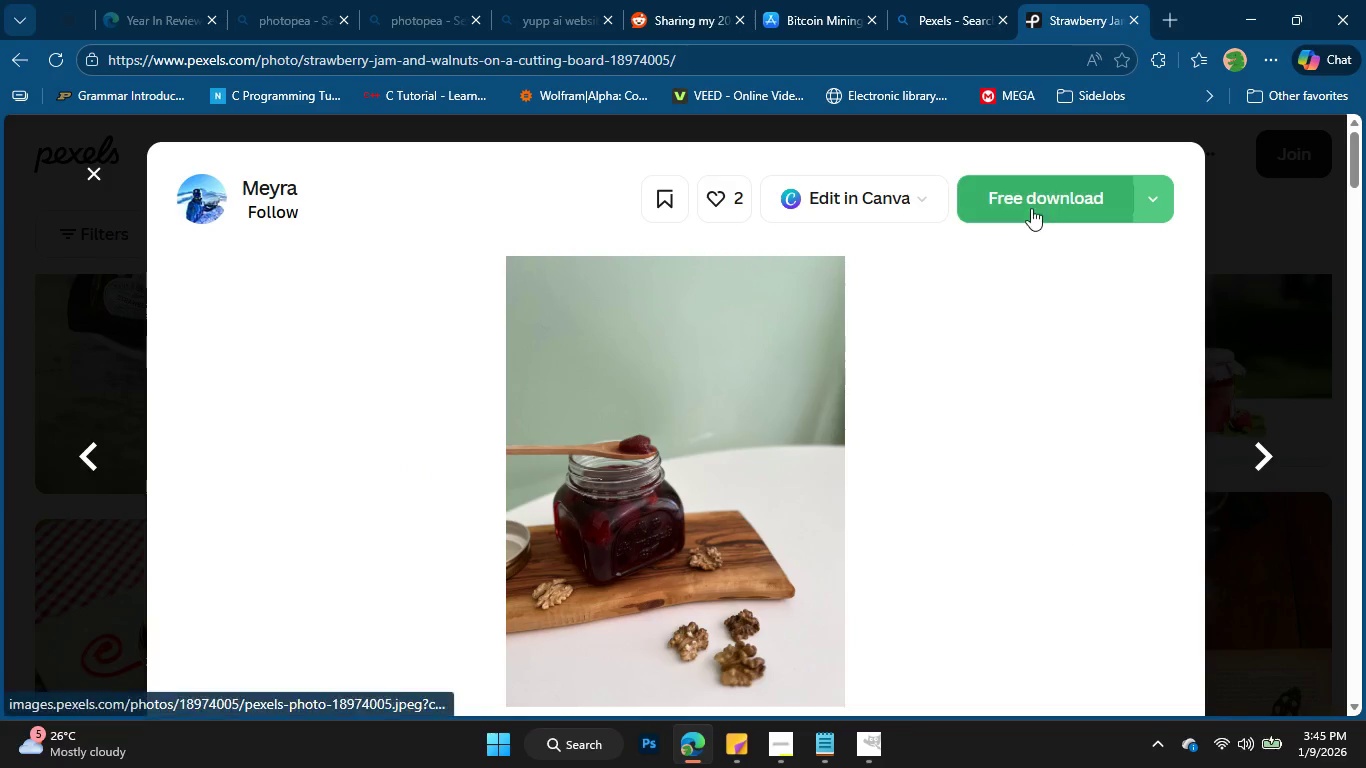 
scroll: coordinate [945, 335], scroll_direction: up, amount: 4.0
 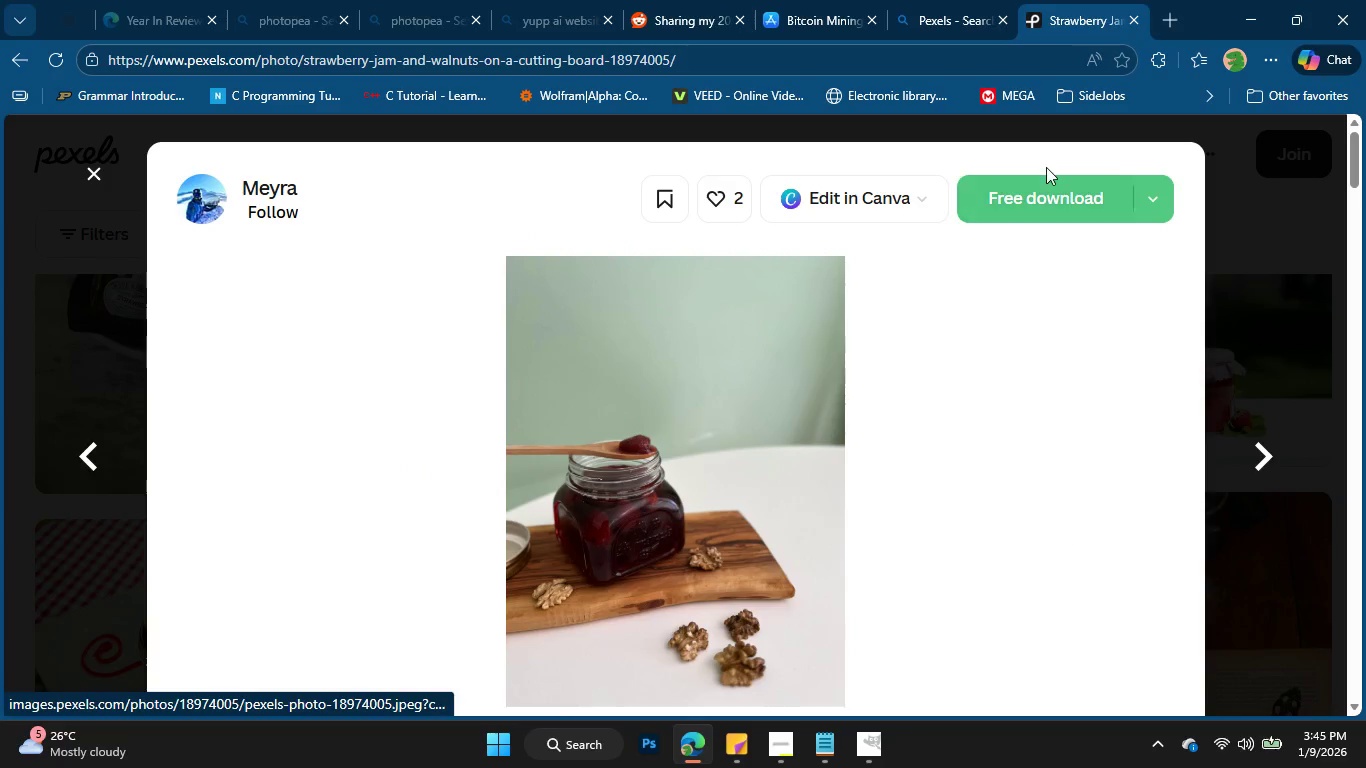 
double_click([1030, 211])
 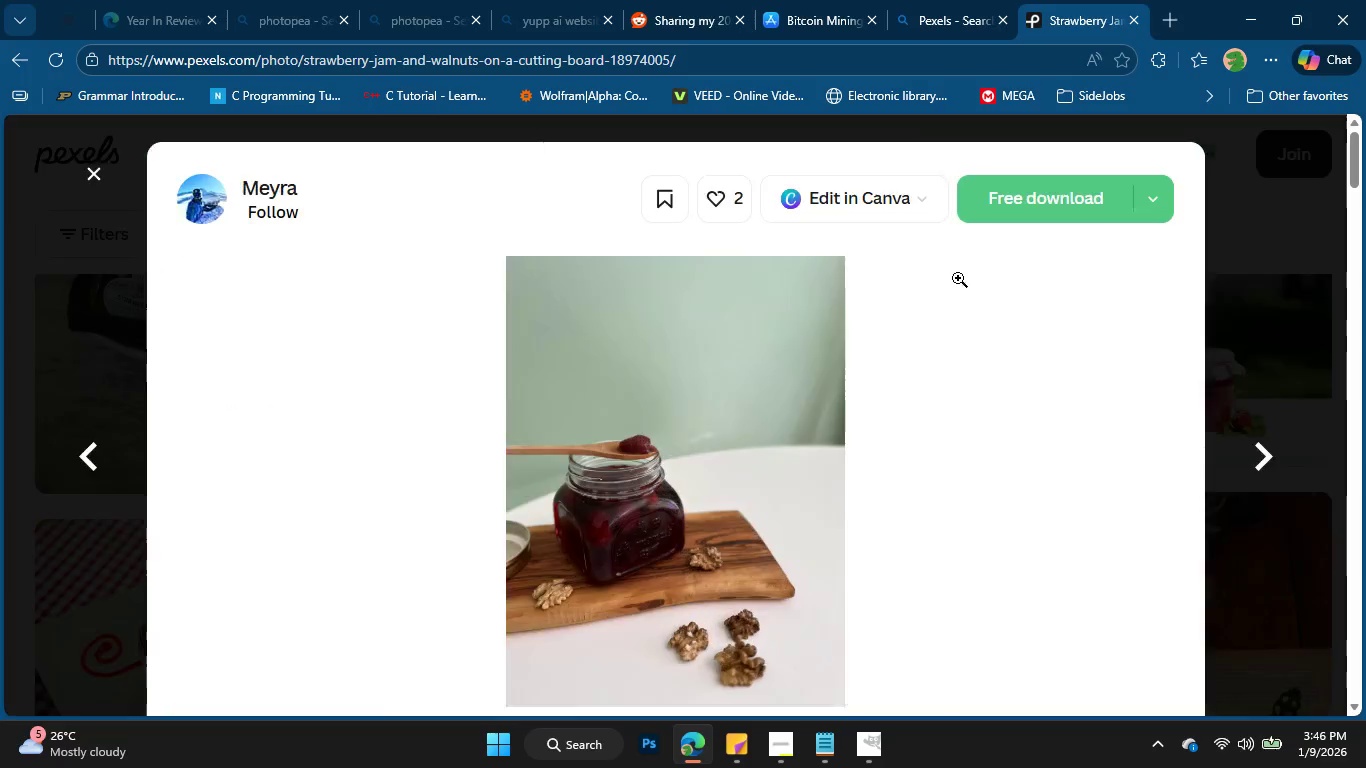 
scroll: coordinate [1045, 419], scroll_direction: down, amount: 11.0
 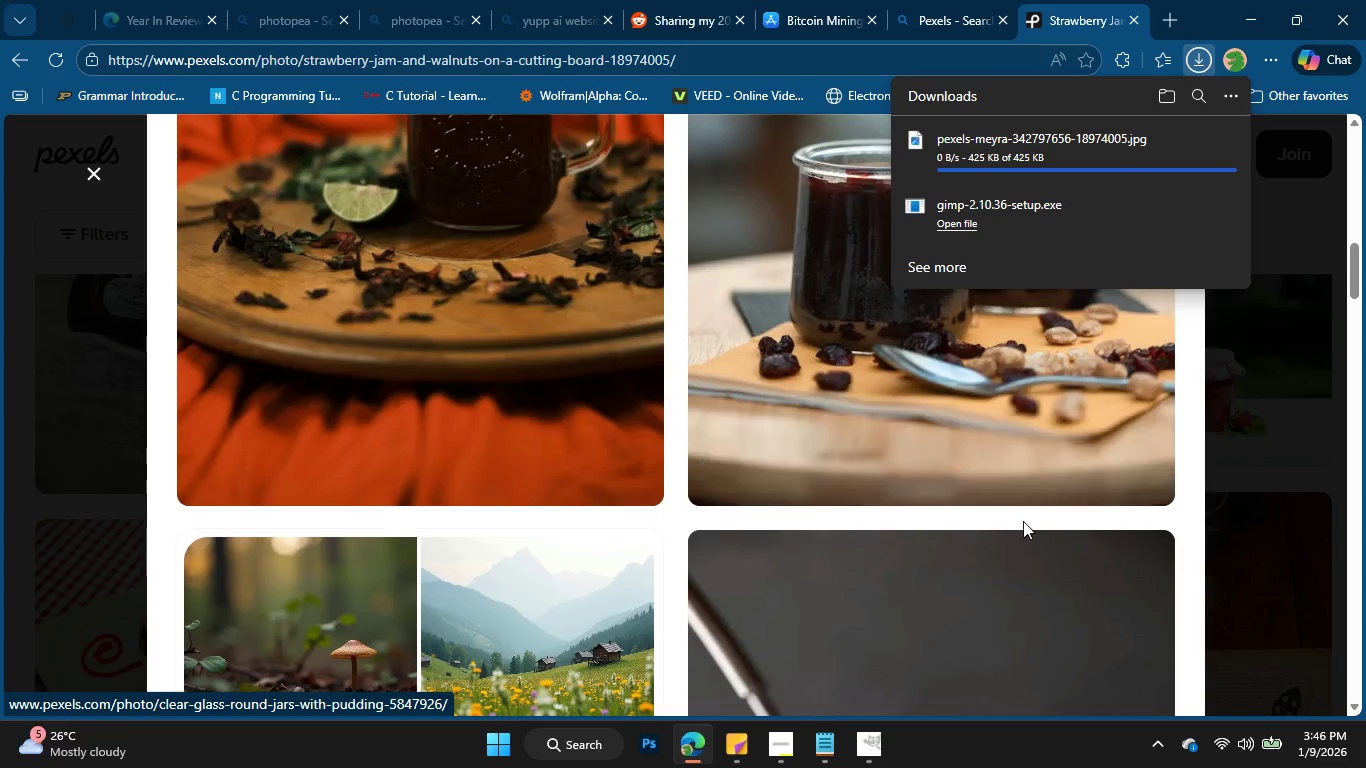 
scroll: coordinate [1023, 521], scroll_direction: none, amount: 0.0
 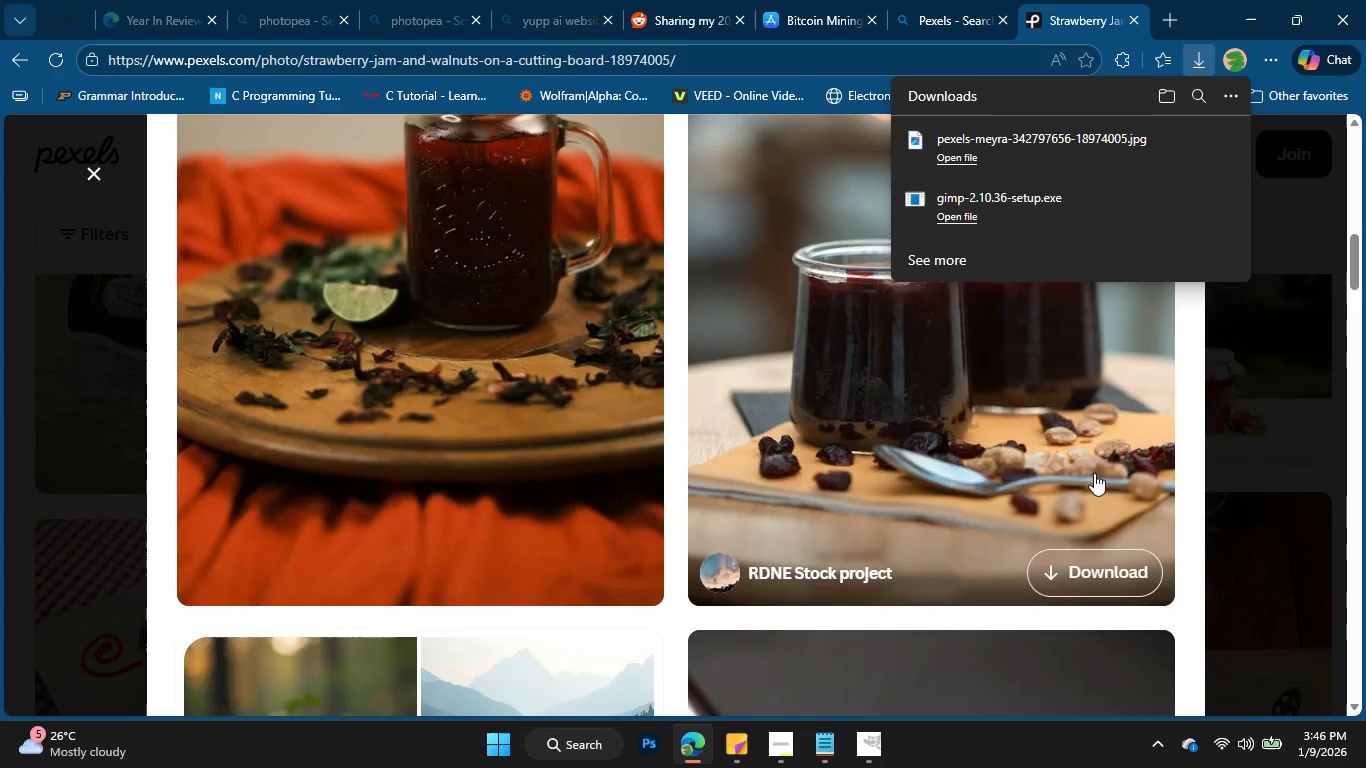 
scroll: coordinate [1101, 471], scroll_direction: up, amount: 2.0
 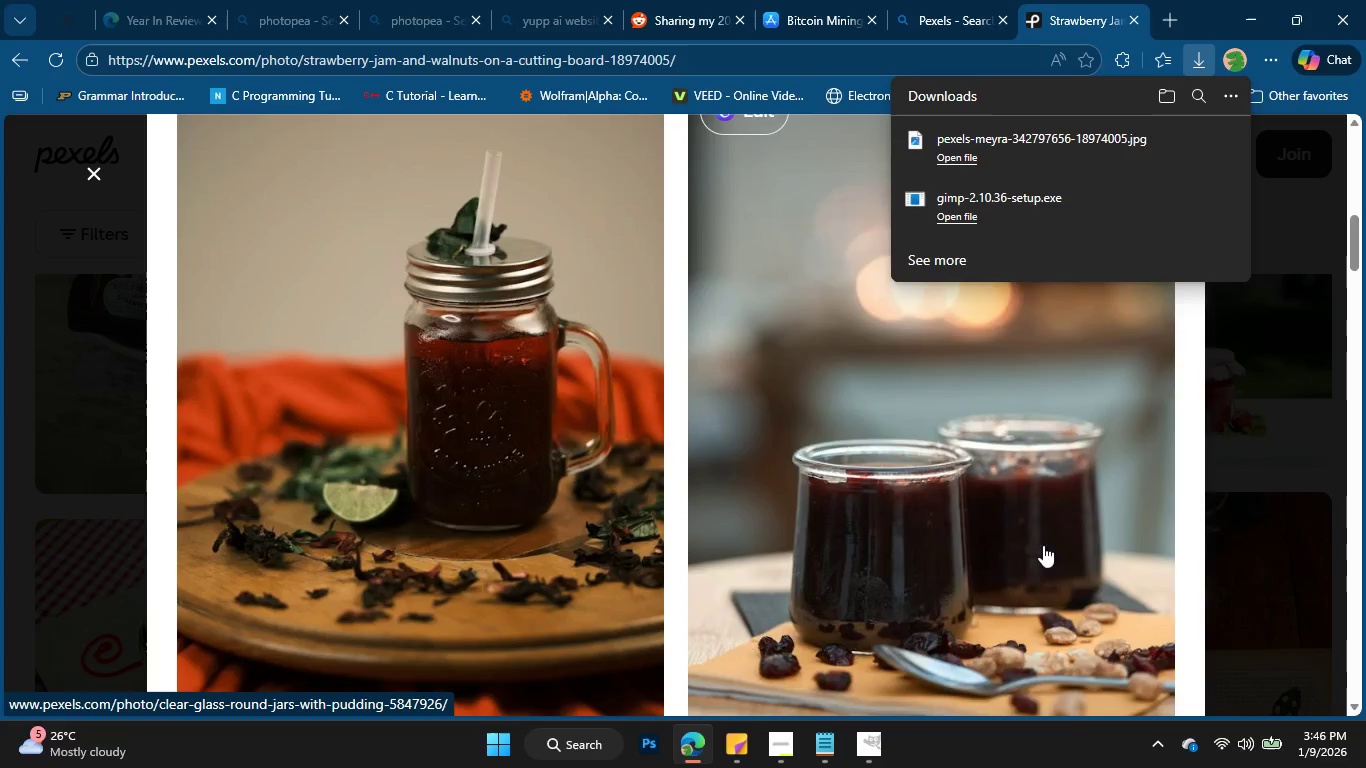 
scroll: coordinate [689, 426], scroll_direction: down, amount: 28.0
 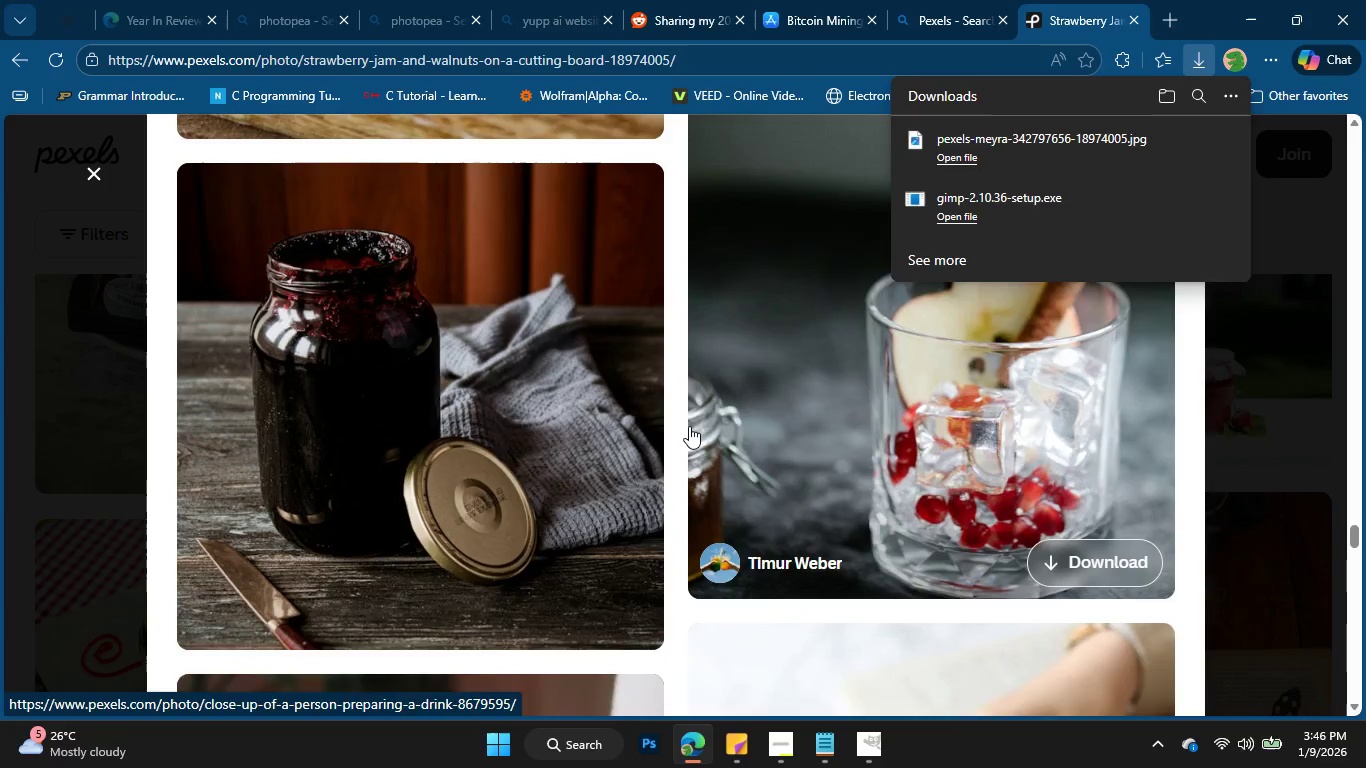 
left_click([409, 350])
 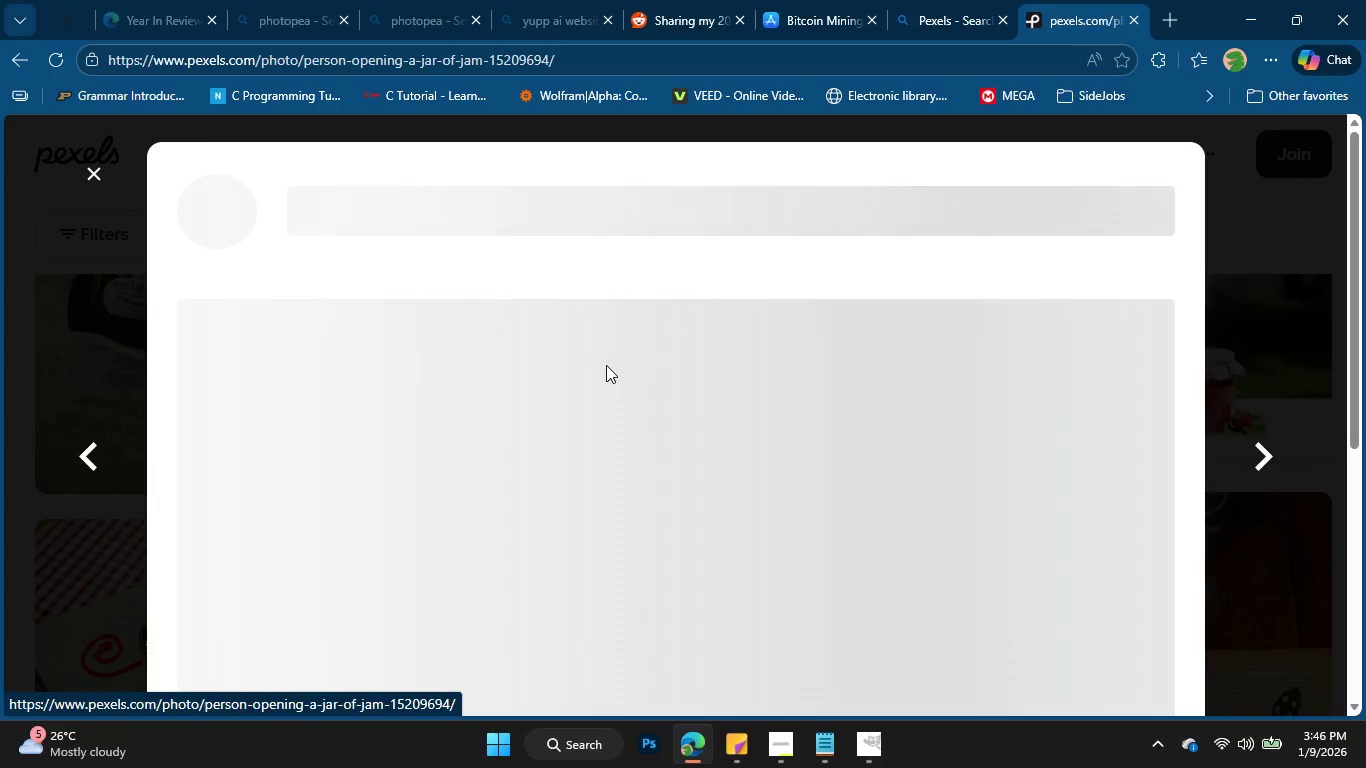 
scroll: coordinate [387, 299], scroll_direction: up, amount: 12.0
 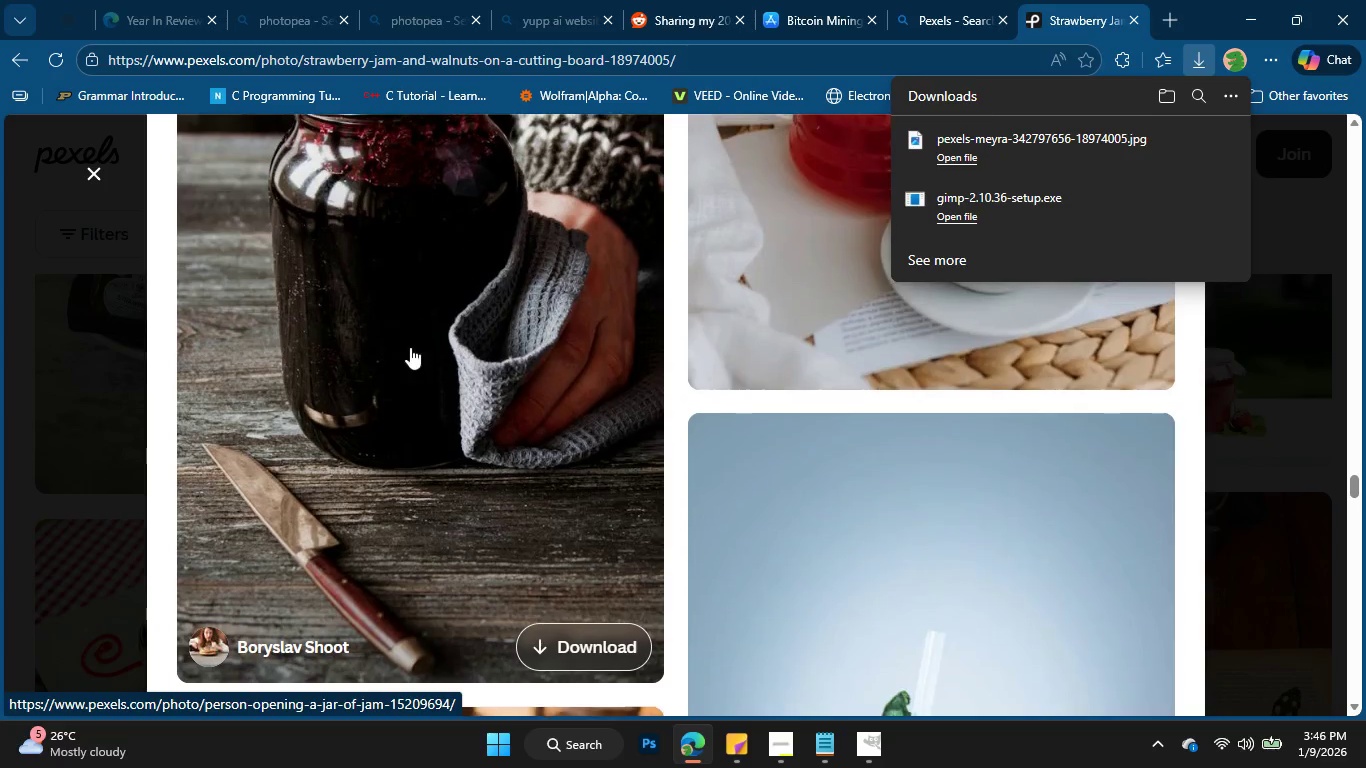 
scroll: coordinate [817, 434], scroll_direction: down, amount: 9.0
 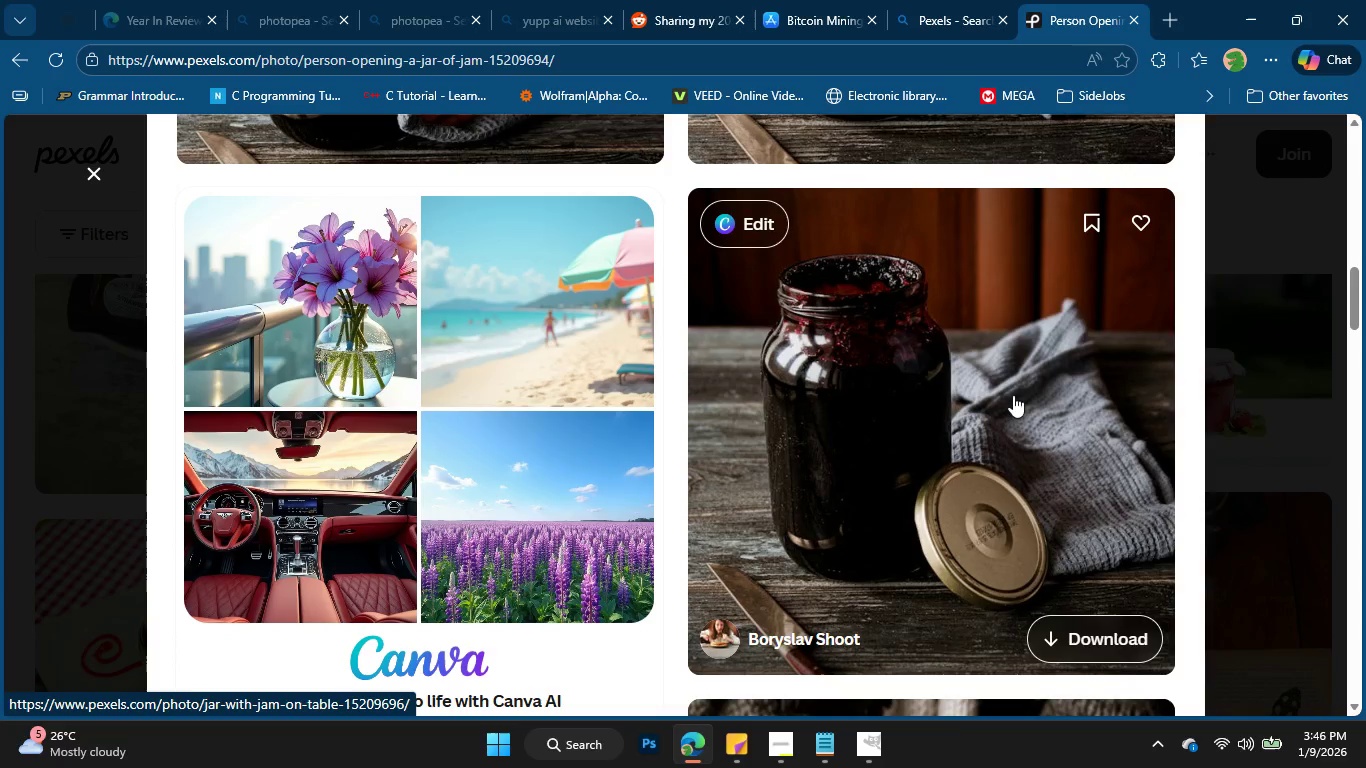 
left_click([1085, 638])
 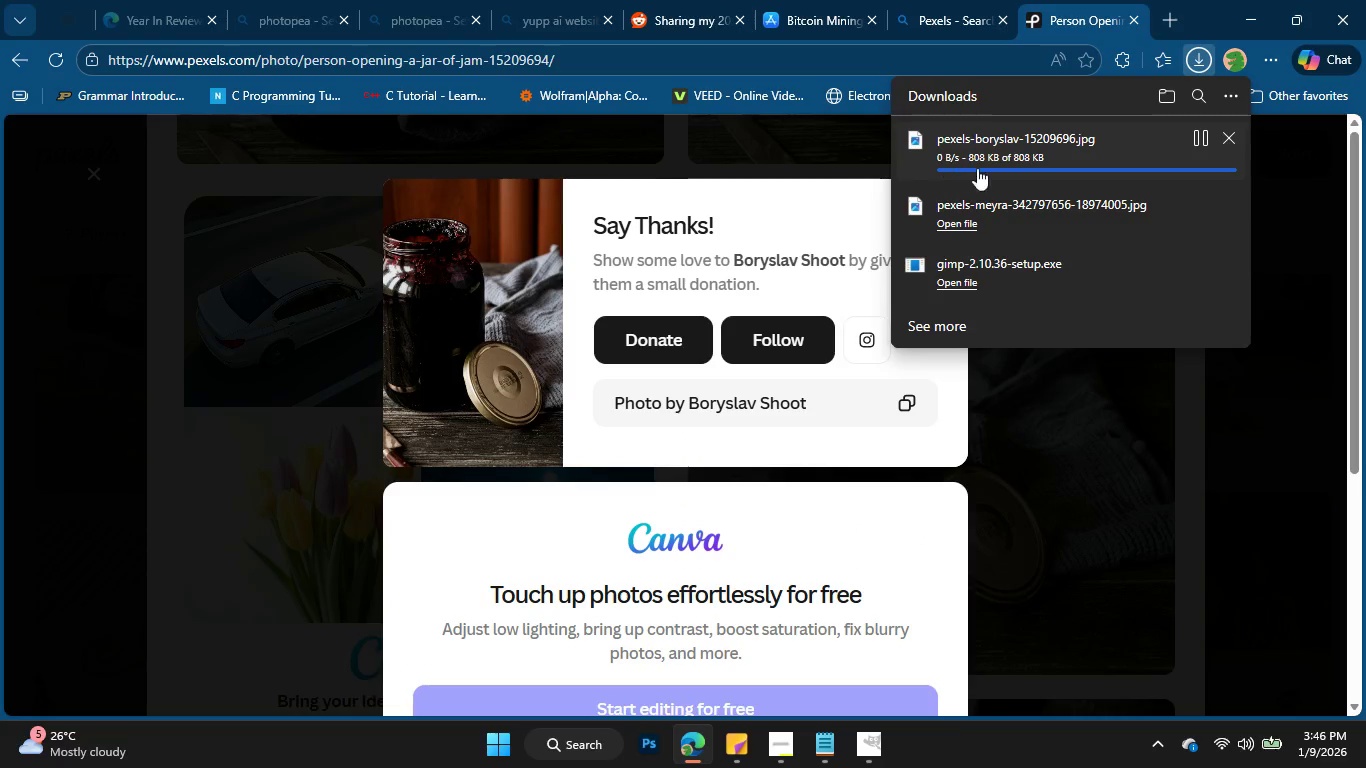 
left_click([1132, 451])
 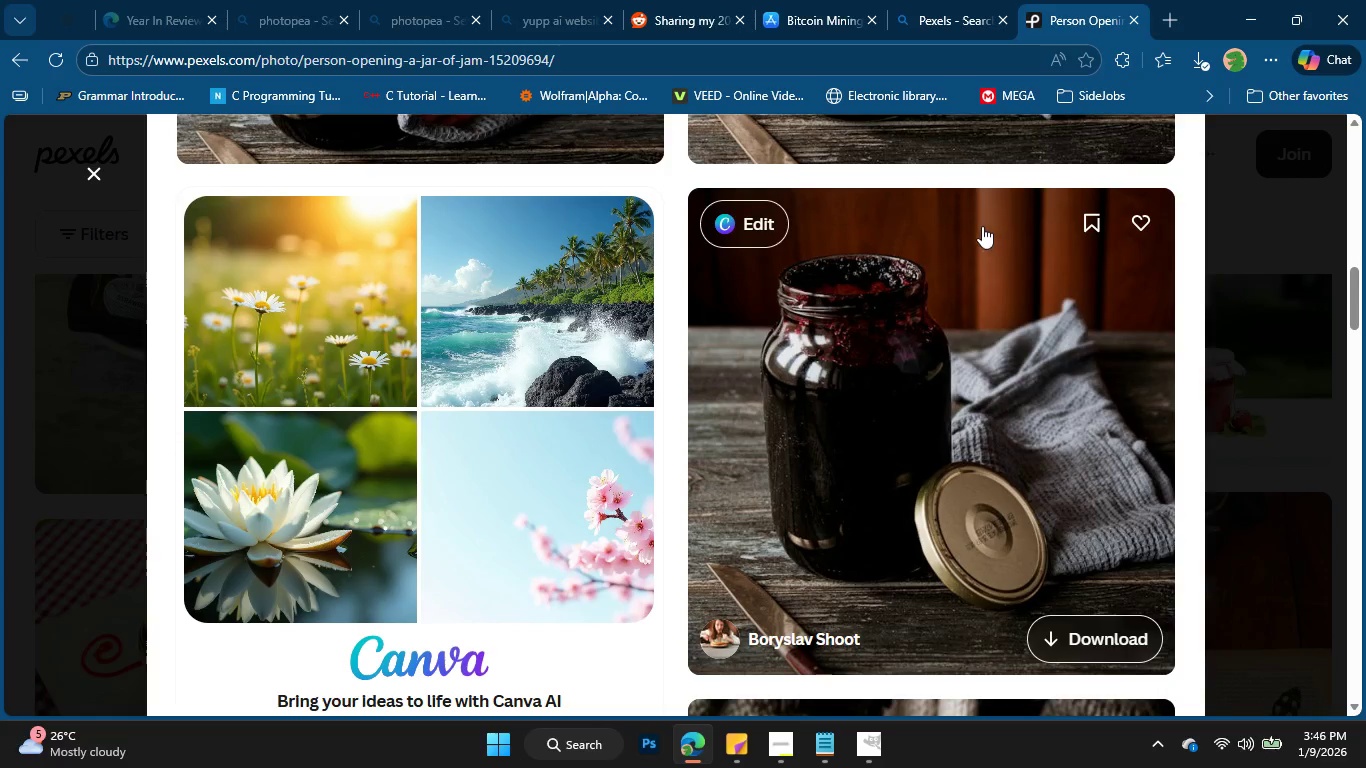 
scroll: coordinate [853, 366], scroll_direction: down, amount: 24.0
 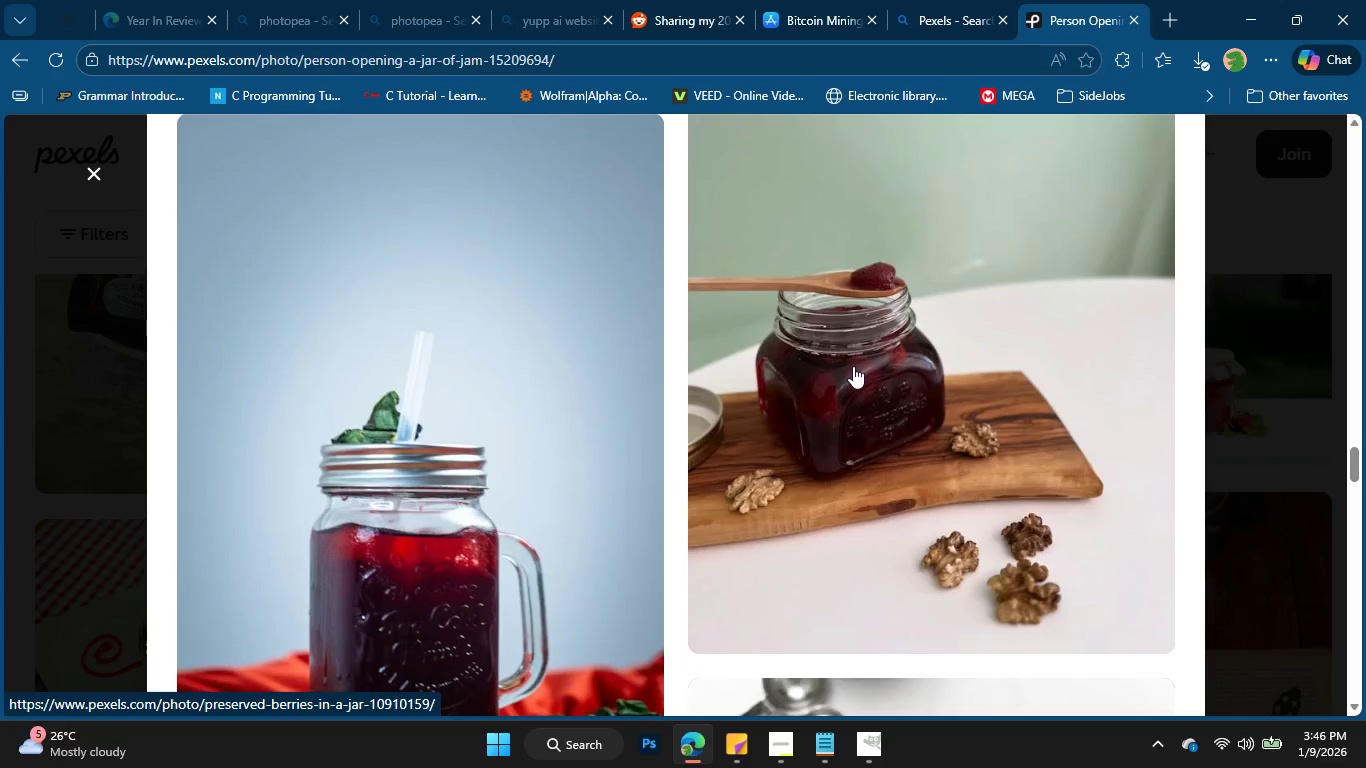 
scroll: coordinate [633, 330], scroll_direction: up, amount: 4.0
 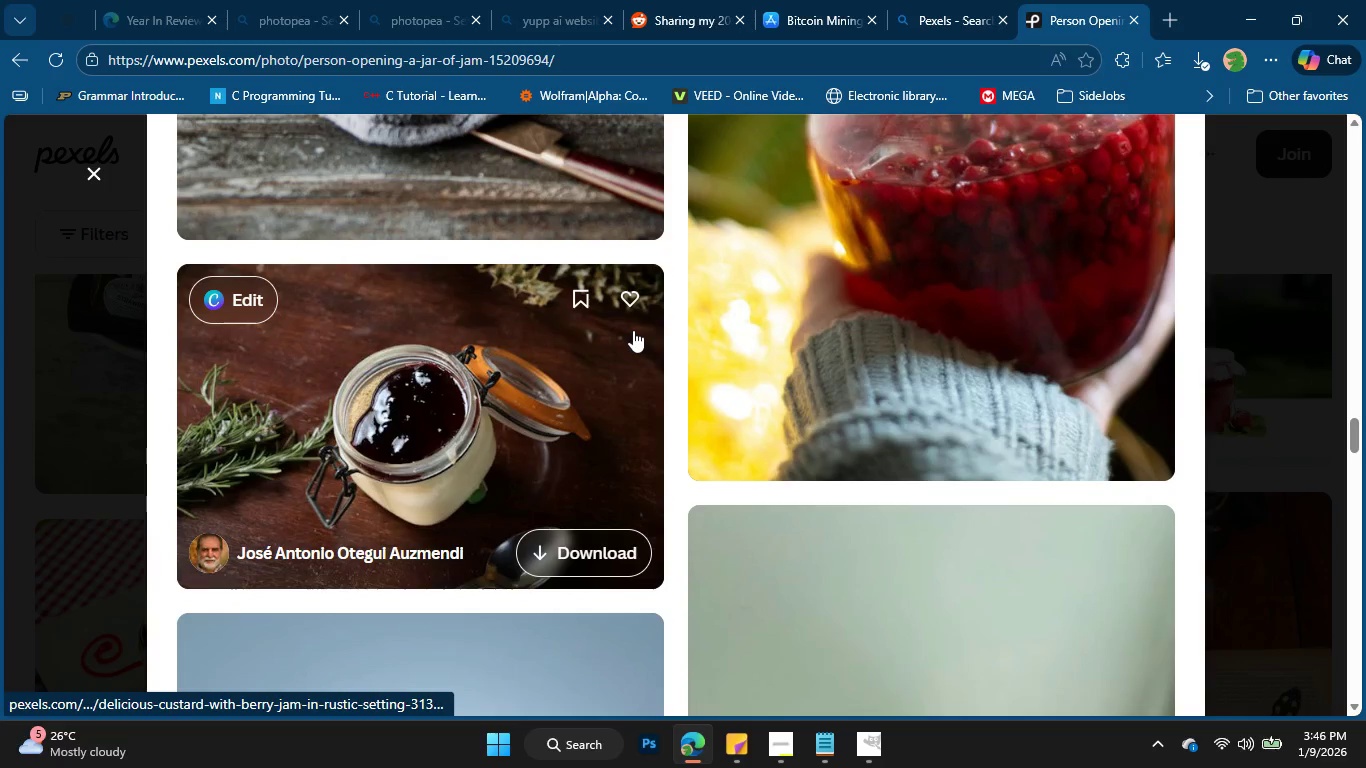 
scroll: coordinate [633, 328], scroll_direction: down, amount: 55.0
 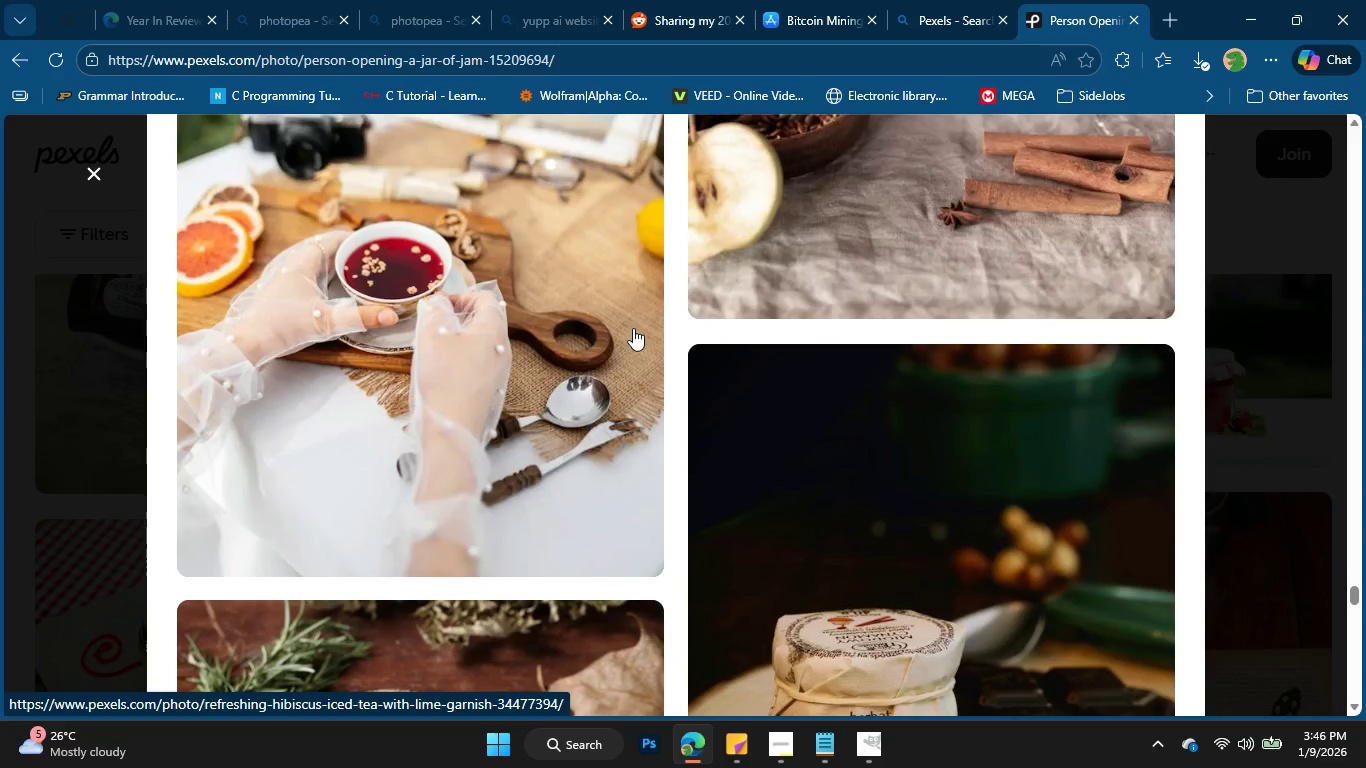 
scroll: coordinate [852, 322], scroll_direction: none, amount: 0.0
 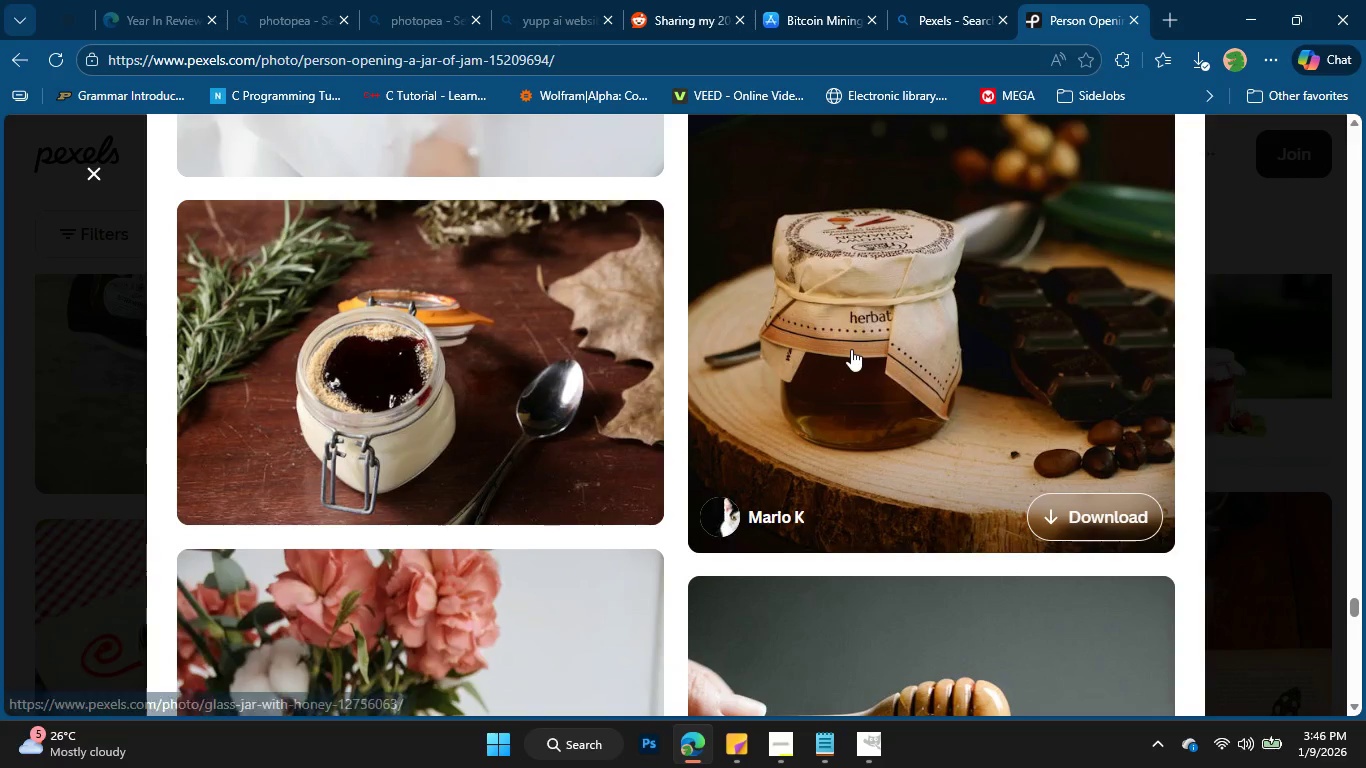 
scroll: coordinate [858, 342], scroll_direction: down, amount: 1.0
 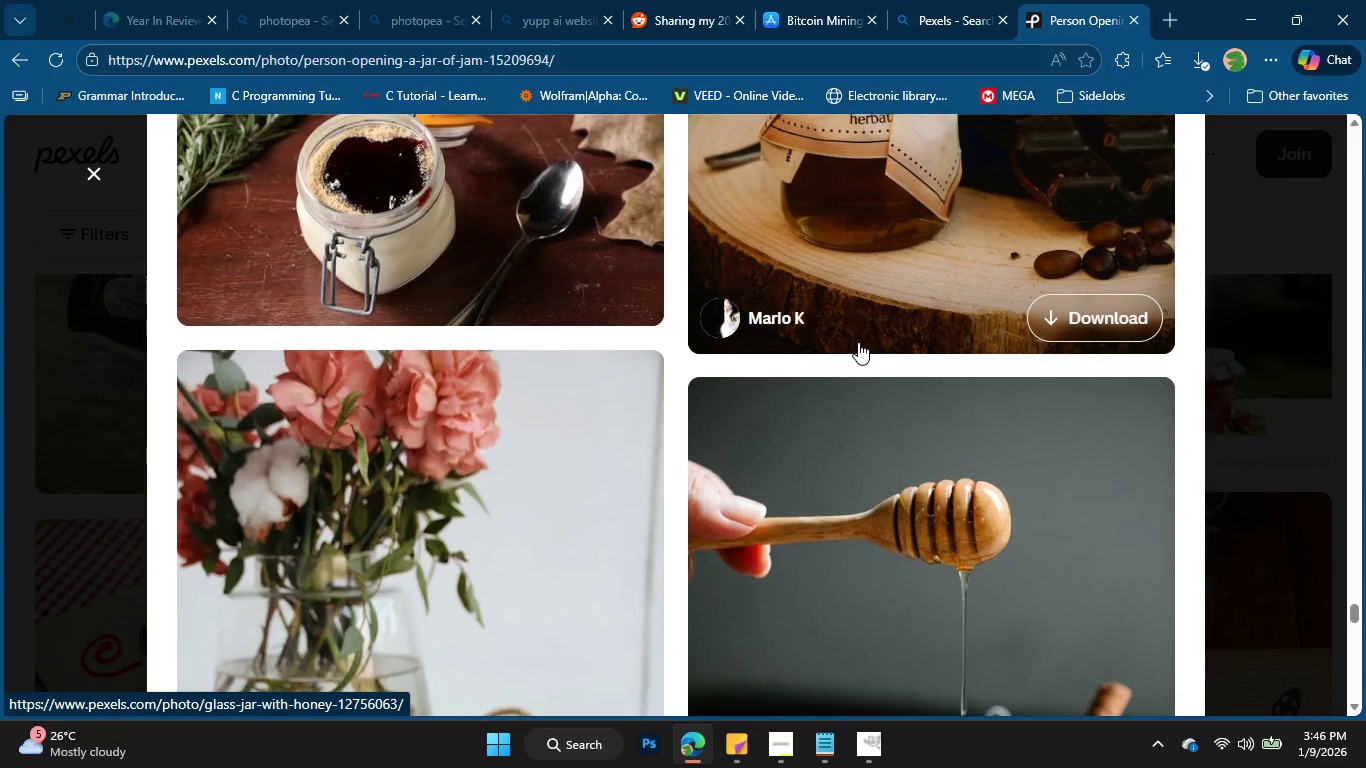 
scroll: coordinate [858, 342], scroll_direction: none, amount: 0.0
 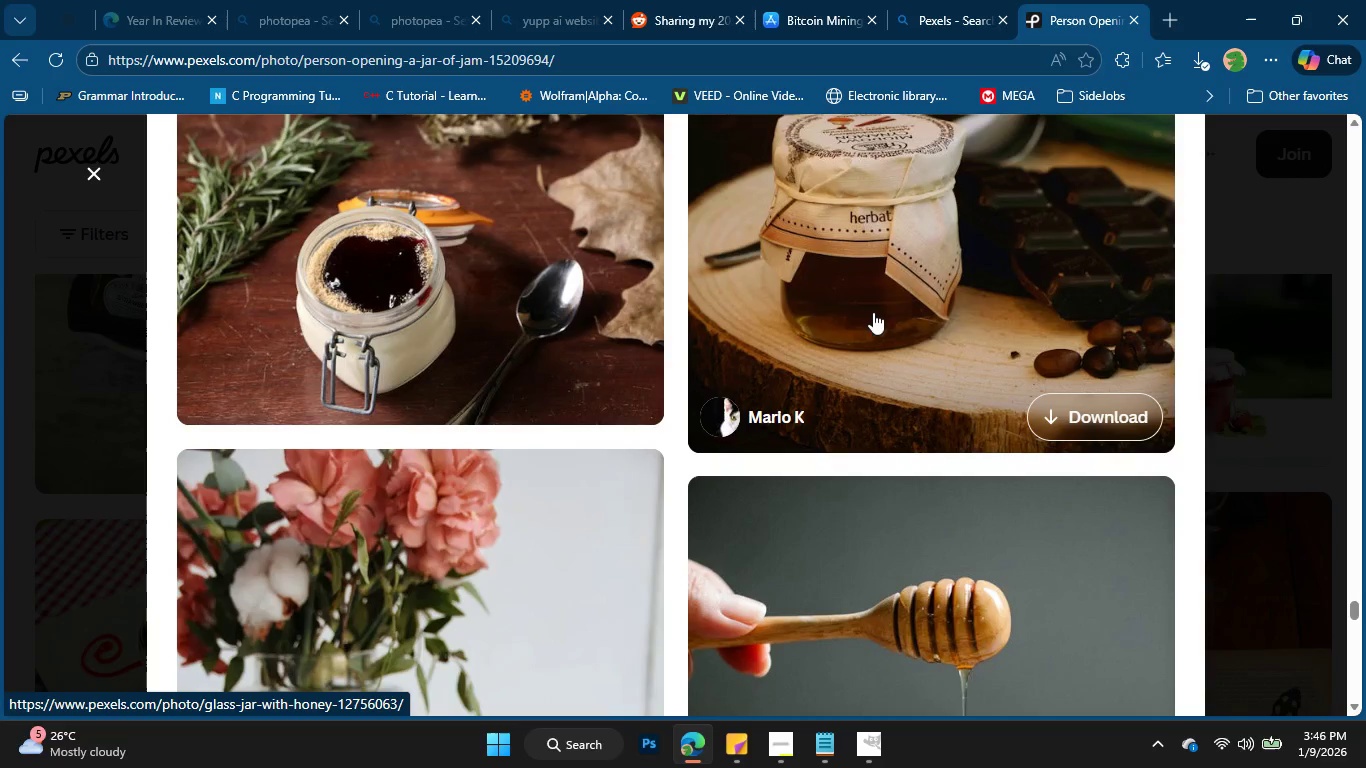 
left_click([875, 310])
 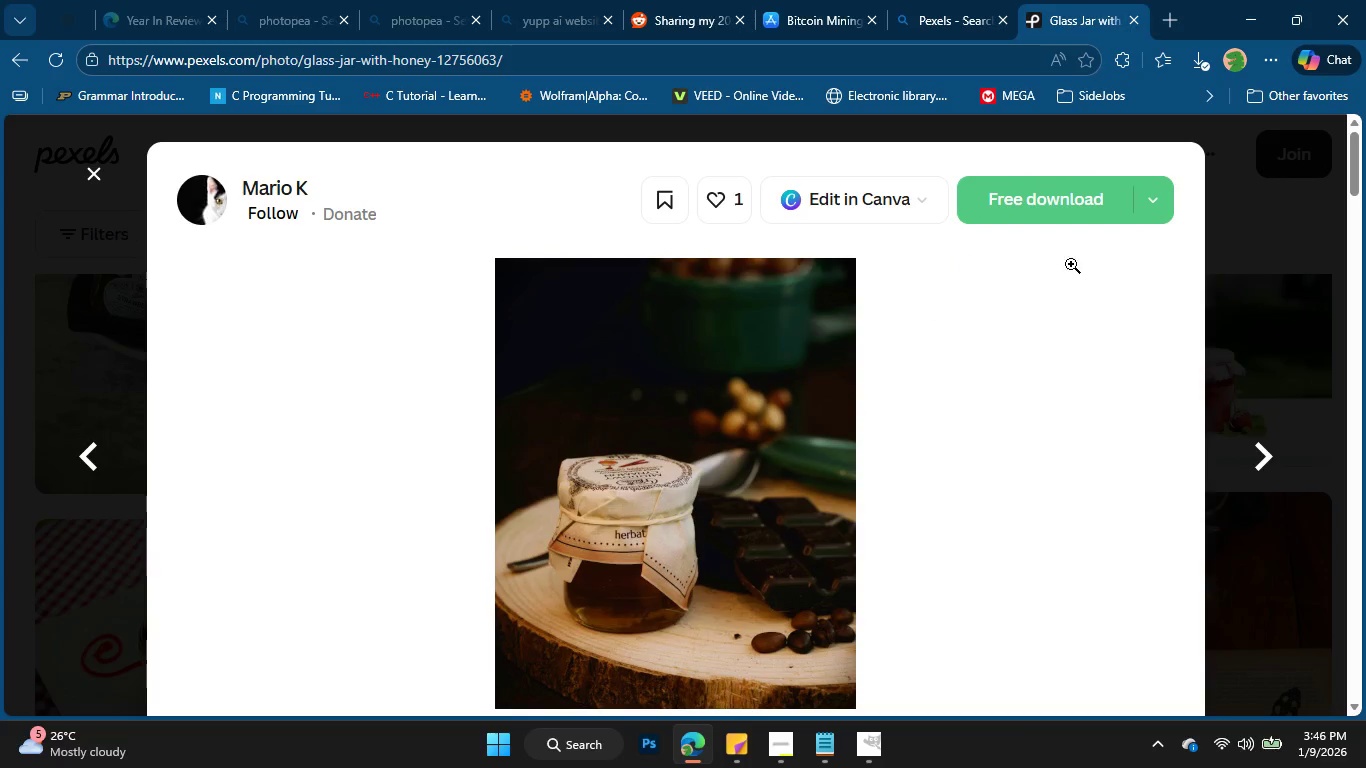 
left_click([1070, 210])
 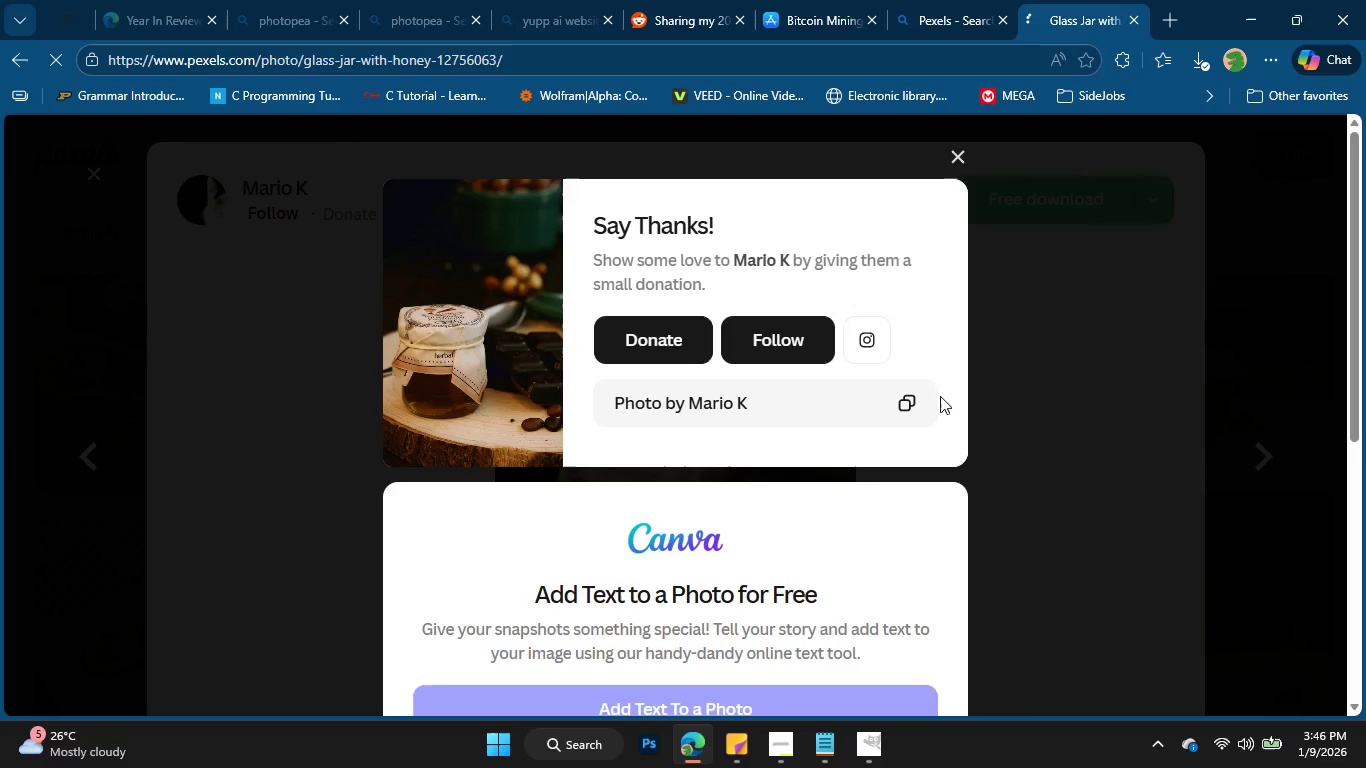 
scroll: coordinate [809, 367], scroll_direction: down, amount: 19.0
 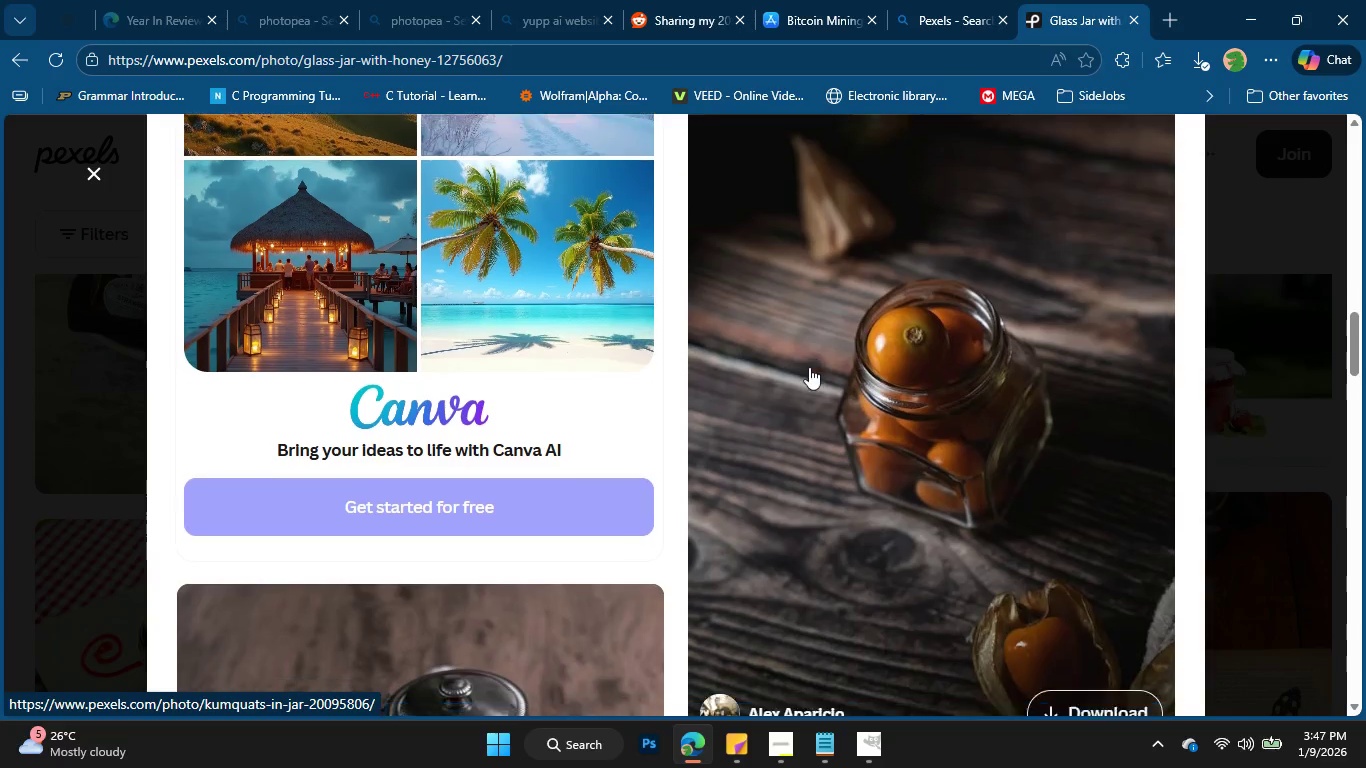 
scroll: coordinate [871, 338], scroll_direction: none, amount: 0.0
 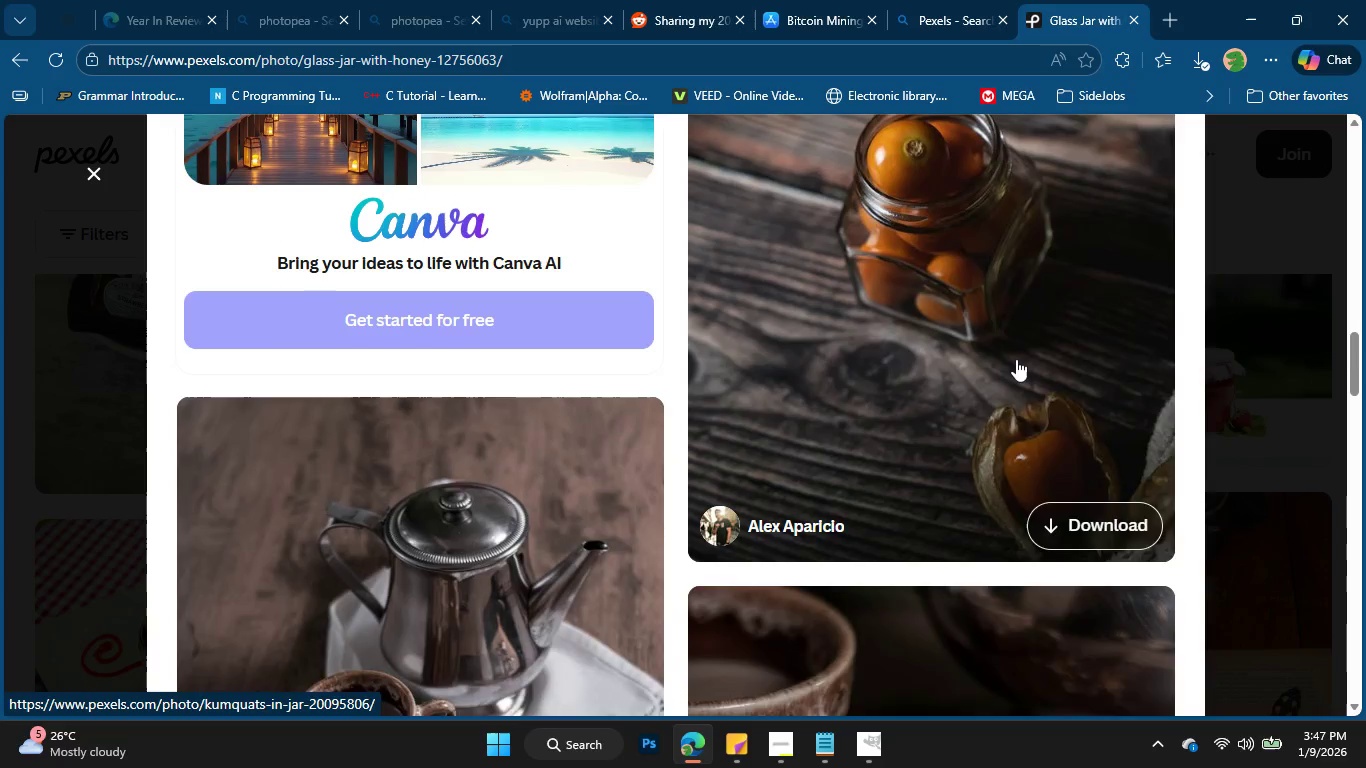 
scroll: coordinate [1016, 359], scroll_direction: up, amount: 1.0
 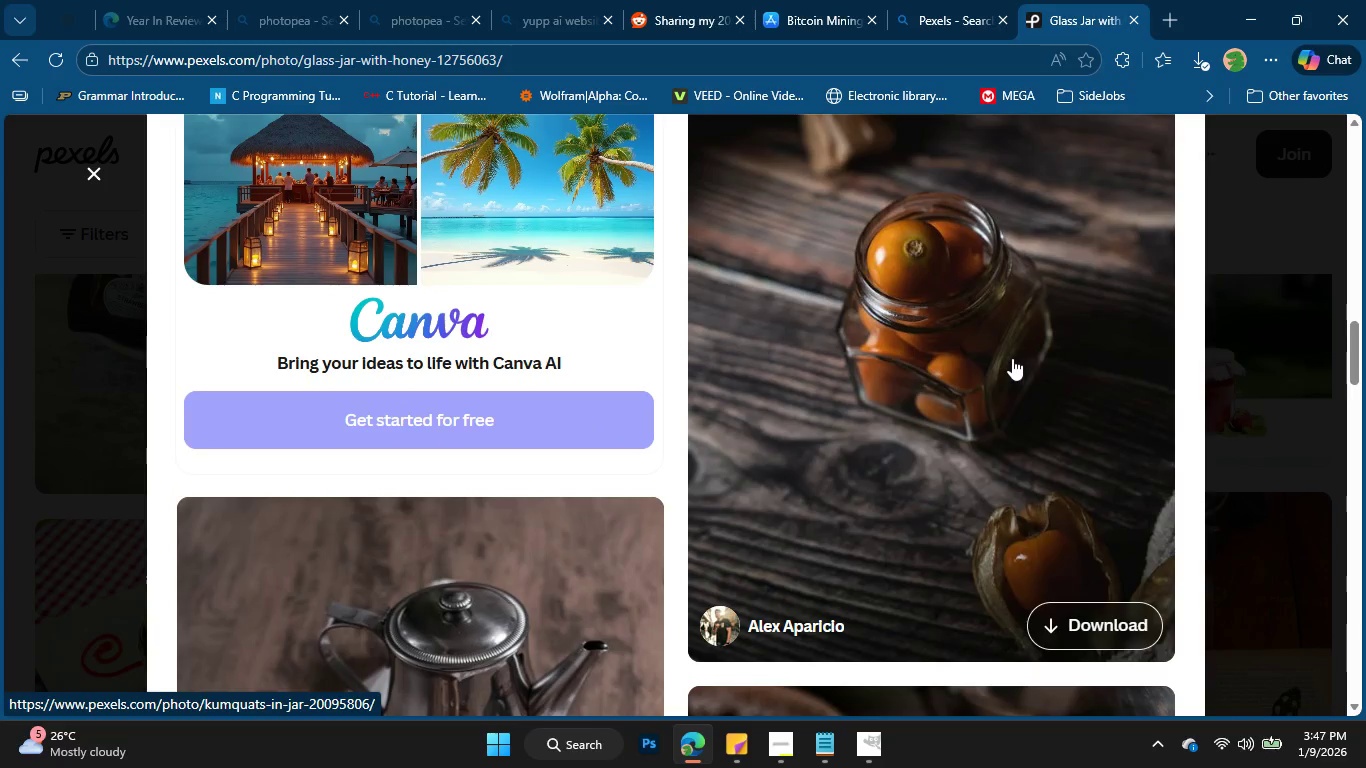 
scroll: coordinate [1012, 358], scroll_direction: down, amount: 1.0
 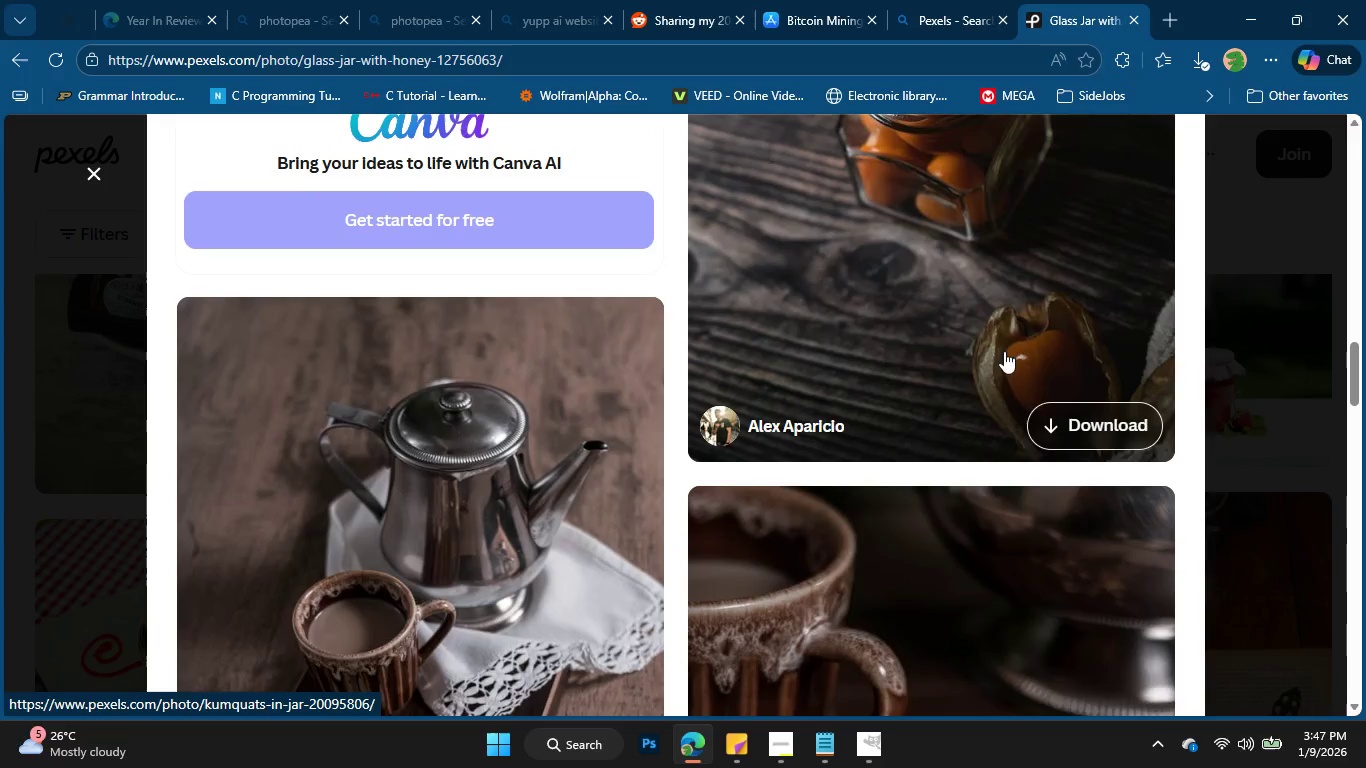 
scroll: coordinate [1001, 347], scroll_direction: none, amount: 0.0
 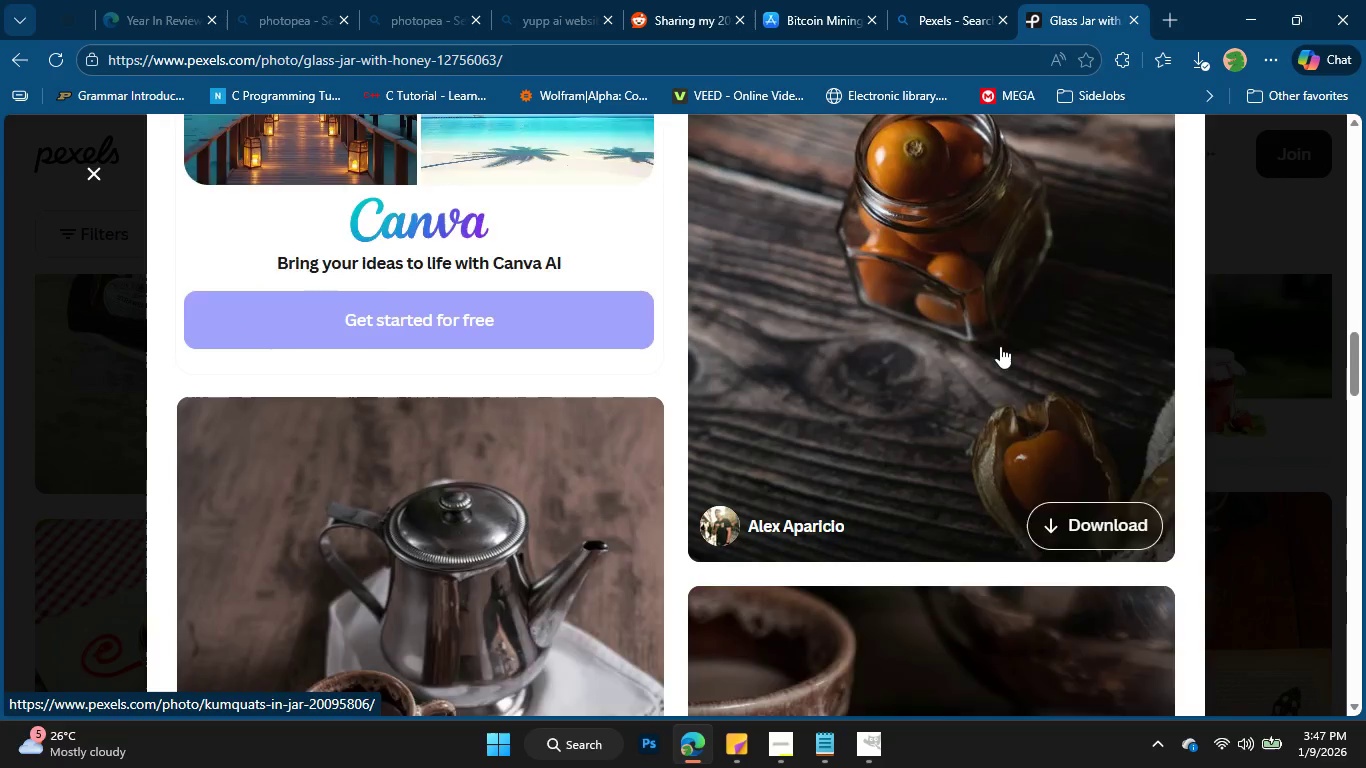 
scroll: coordinate [1000, 346], scroll_direction: up, amount: 1.0
 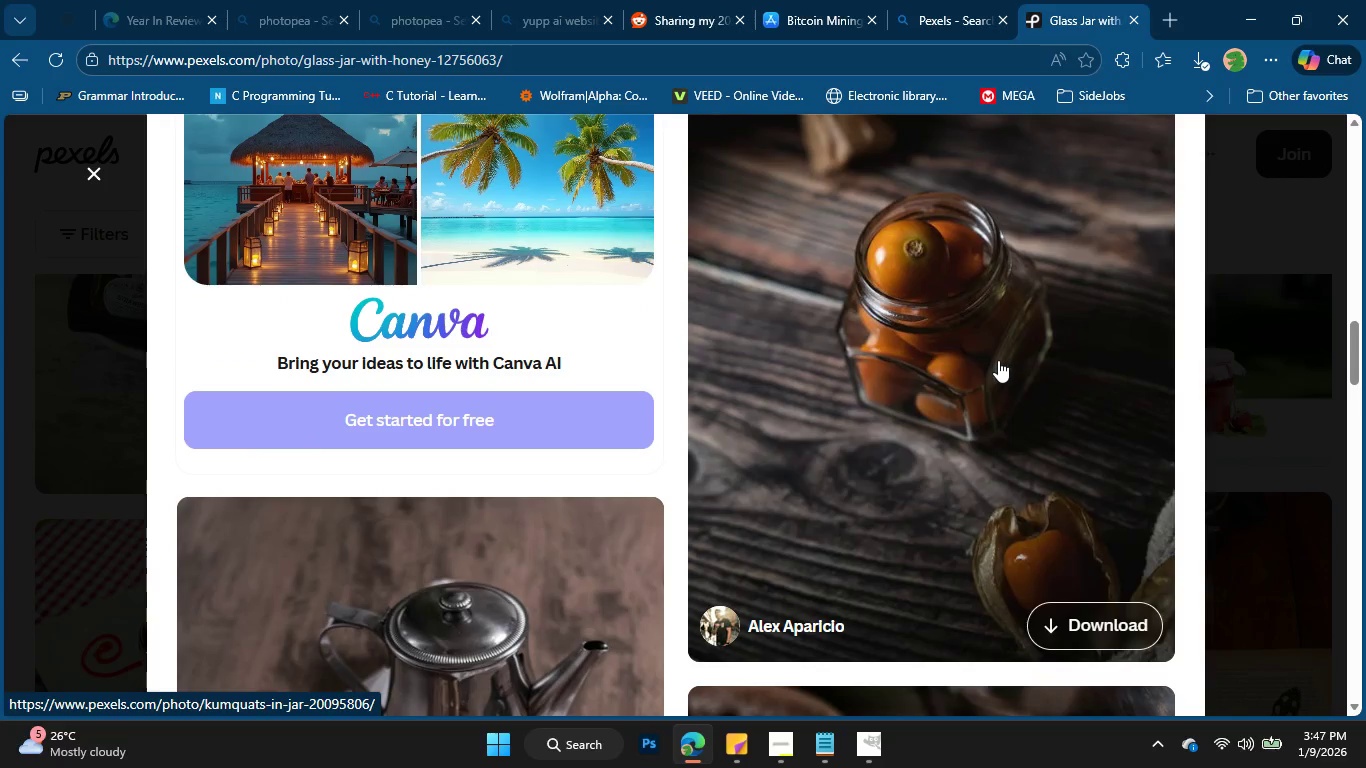 
scroll: coordinate [997, 369], scroll_direction: down, amount: 12.0
 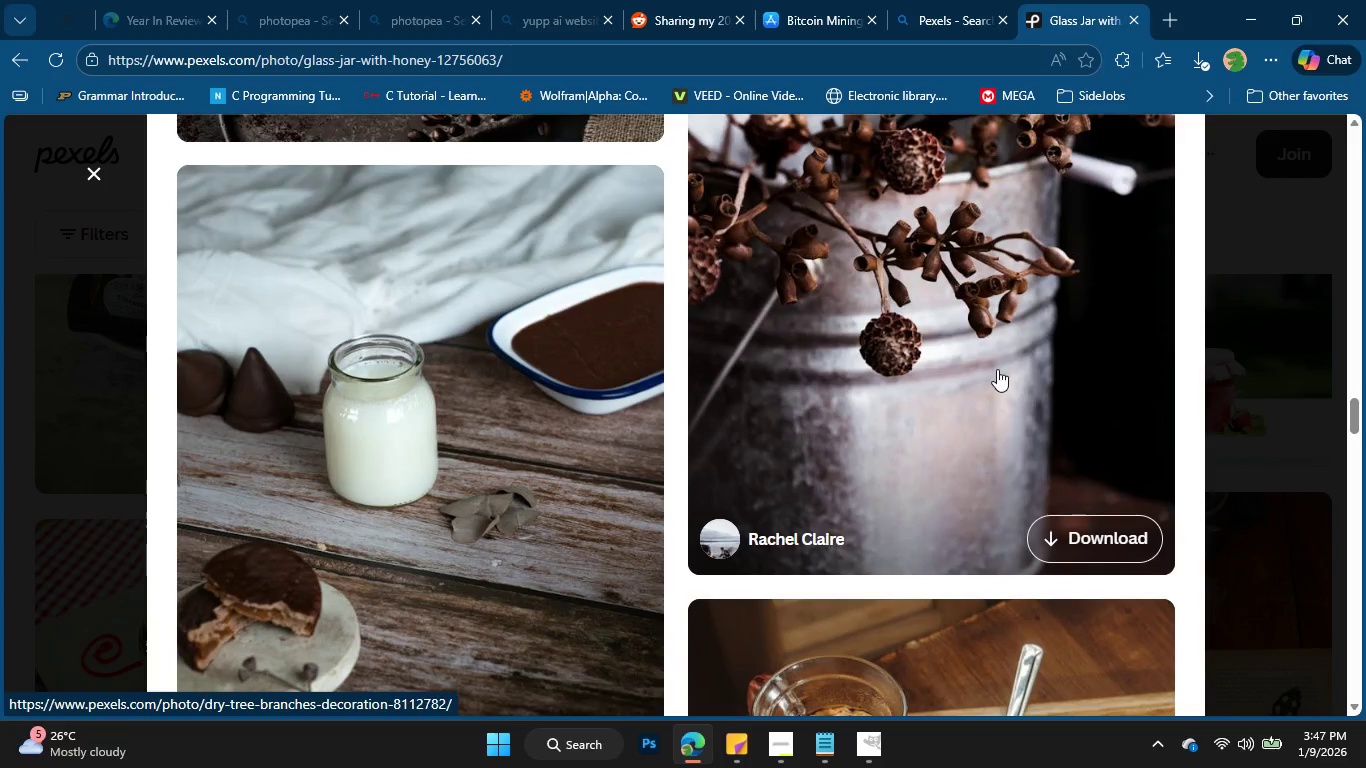 
scroll: coordinate [997, 369], scroll_direction: up, amount: 3.0
 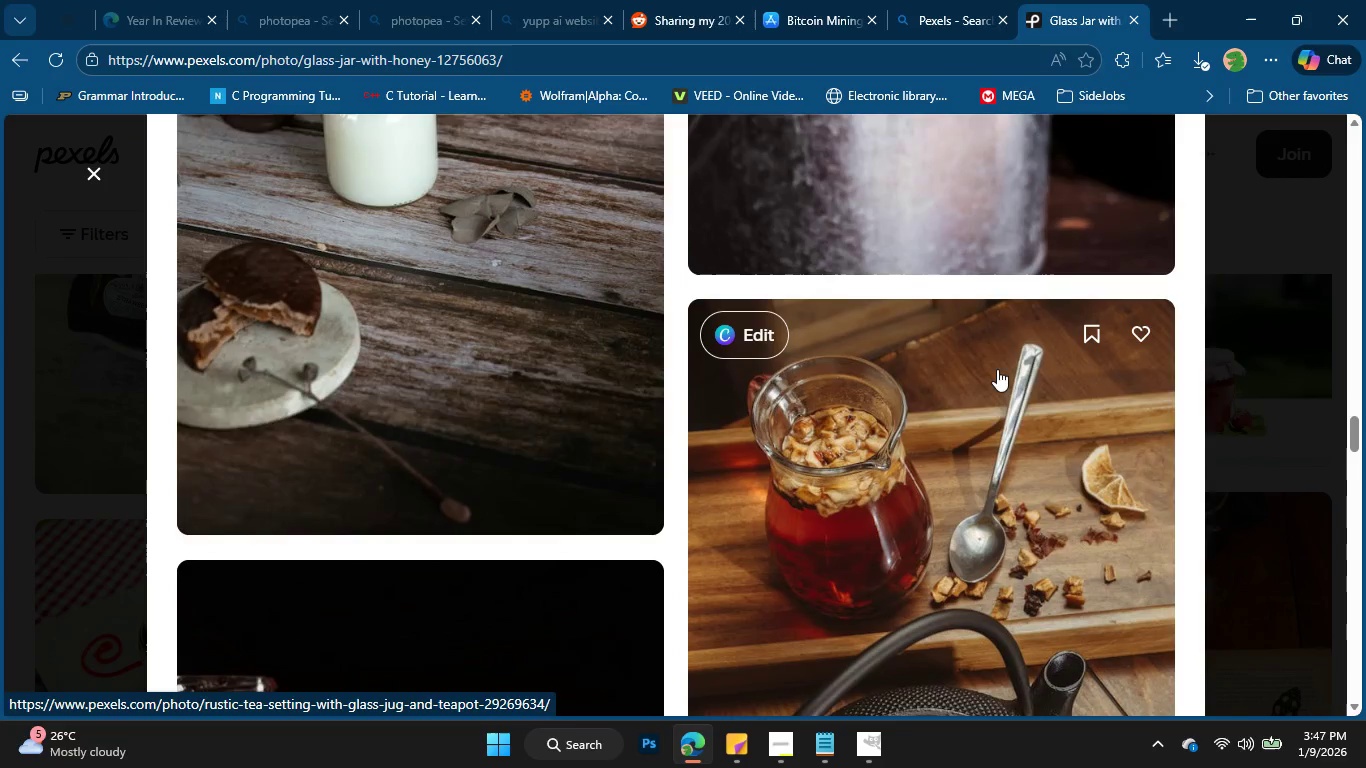 
scroll: coordinate [1025, 331], scroll_direction: down, amount: 66.0
 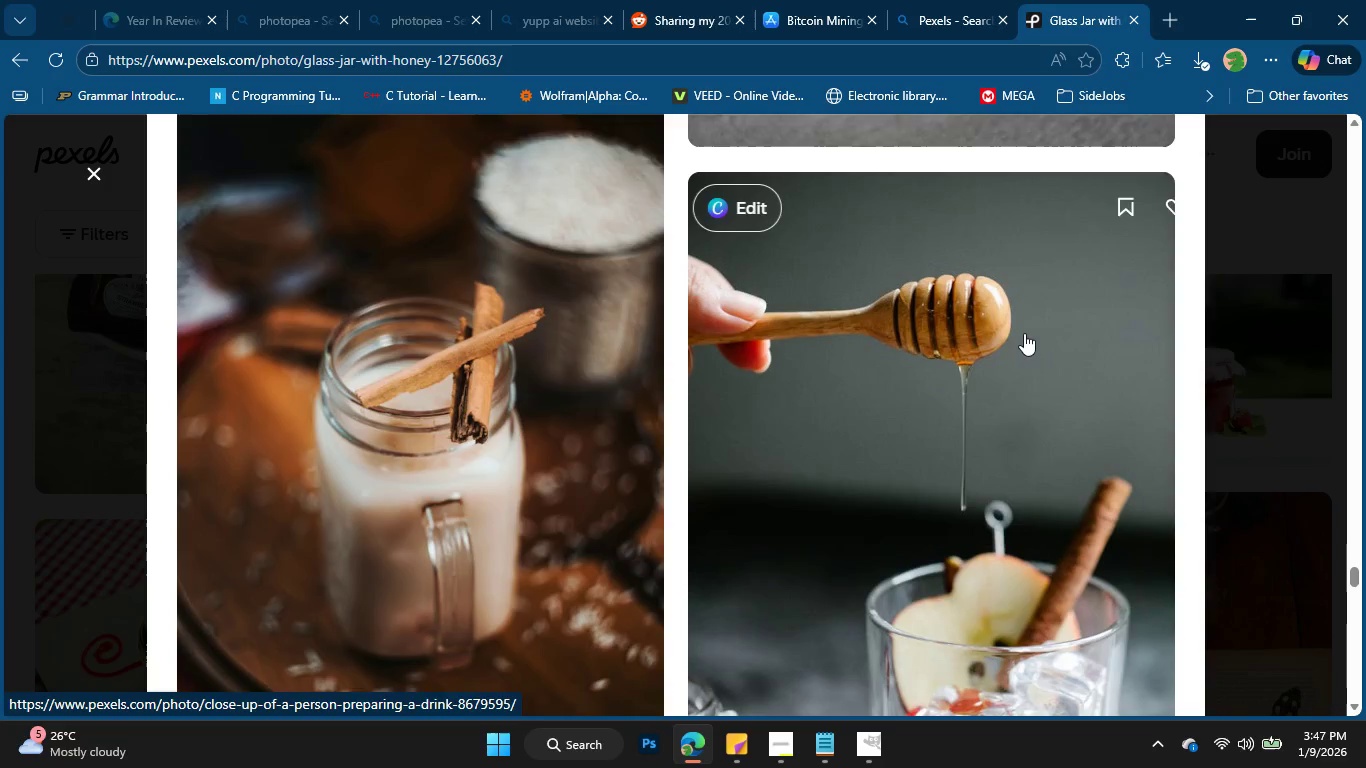 
scroll: coordinate [472, 519], scroll_direction: down, amount: 29.0
 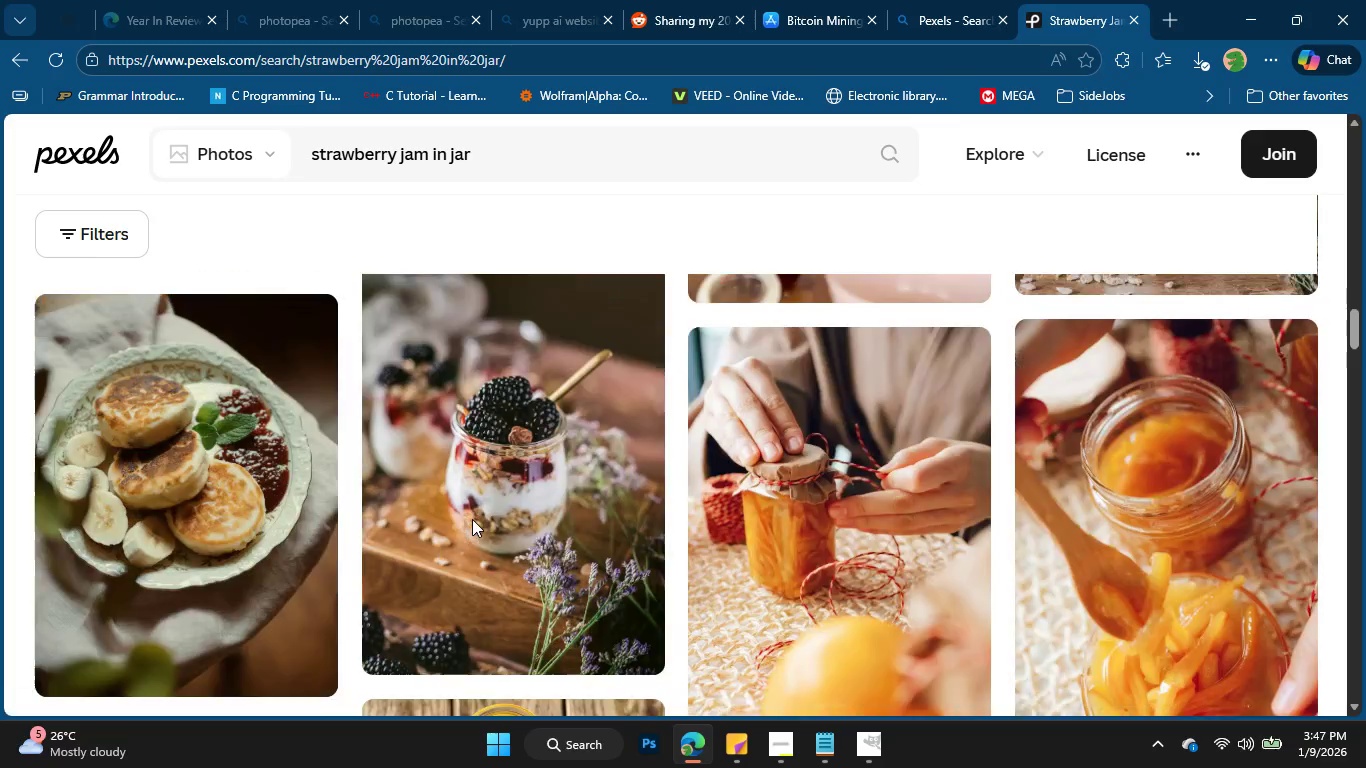 
scroll: coordinate [421, 469], scroll_direction: up, amount: 1.0
 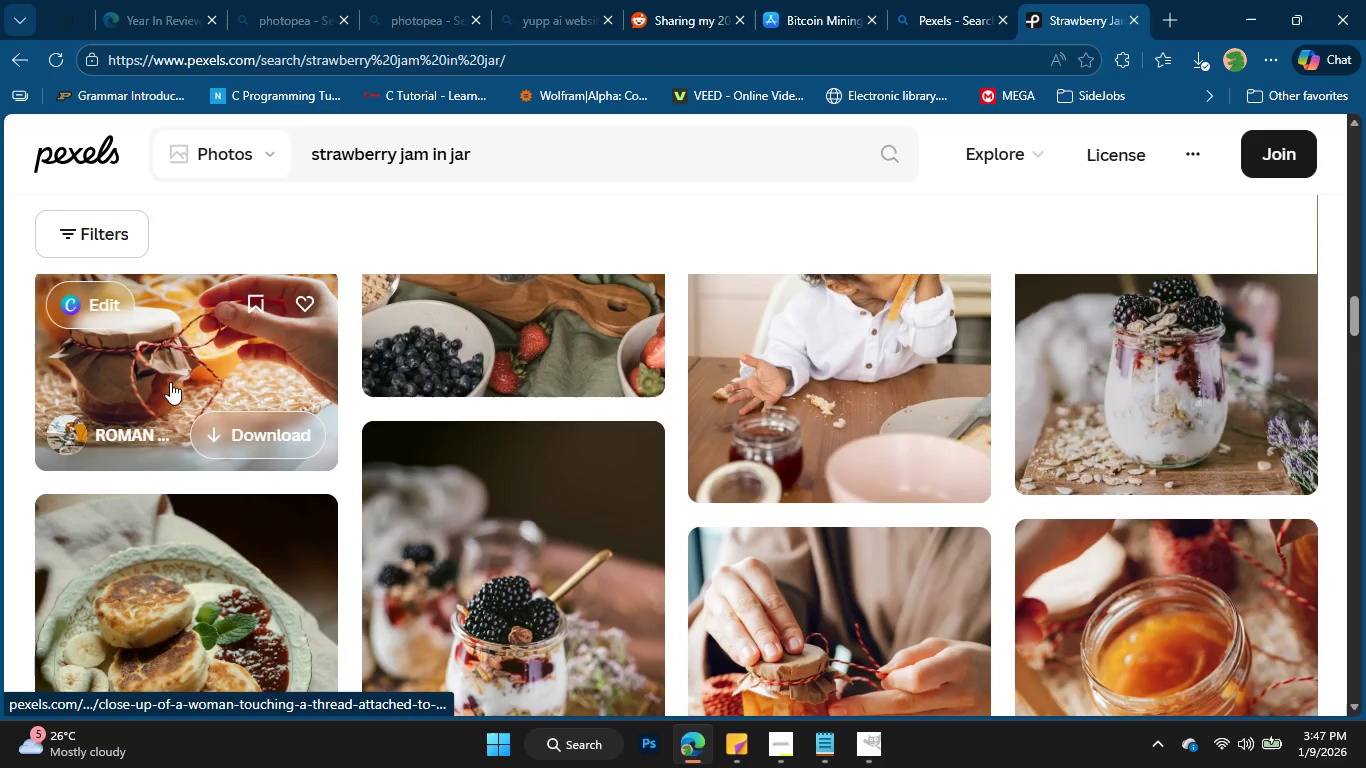 
left_click([170, 355])
 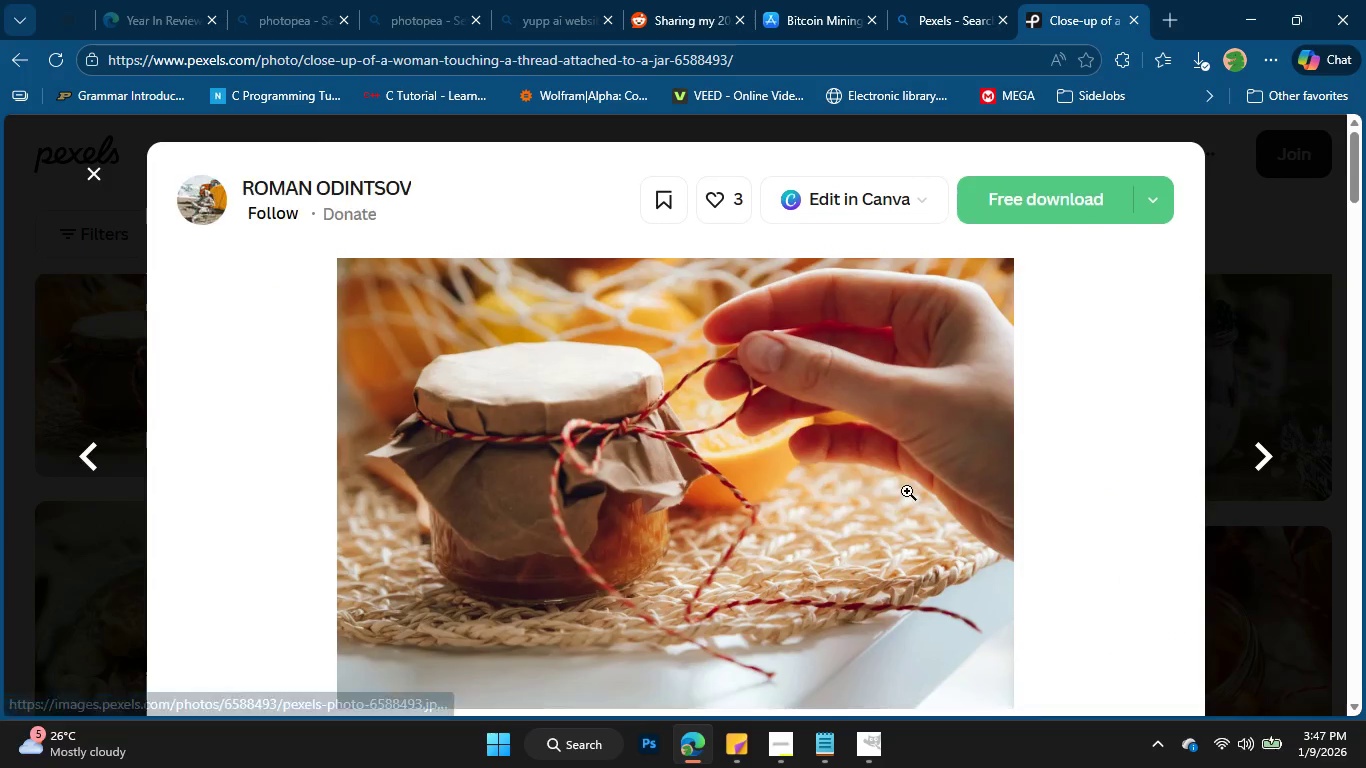 
scroll: coordinate [1048, 524], scroll_direction: down, amount: 10.0
 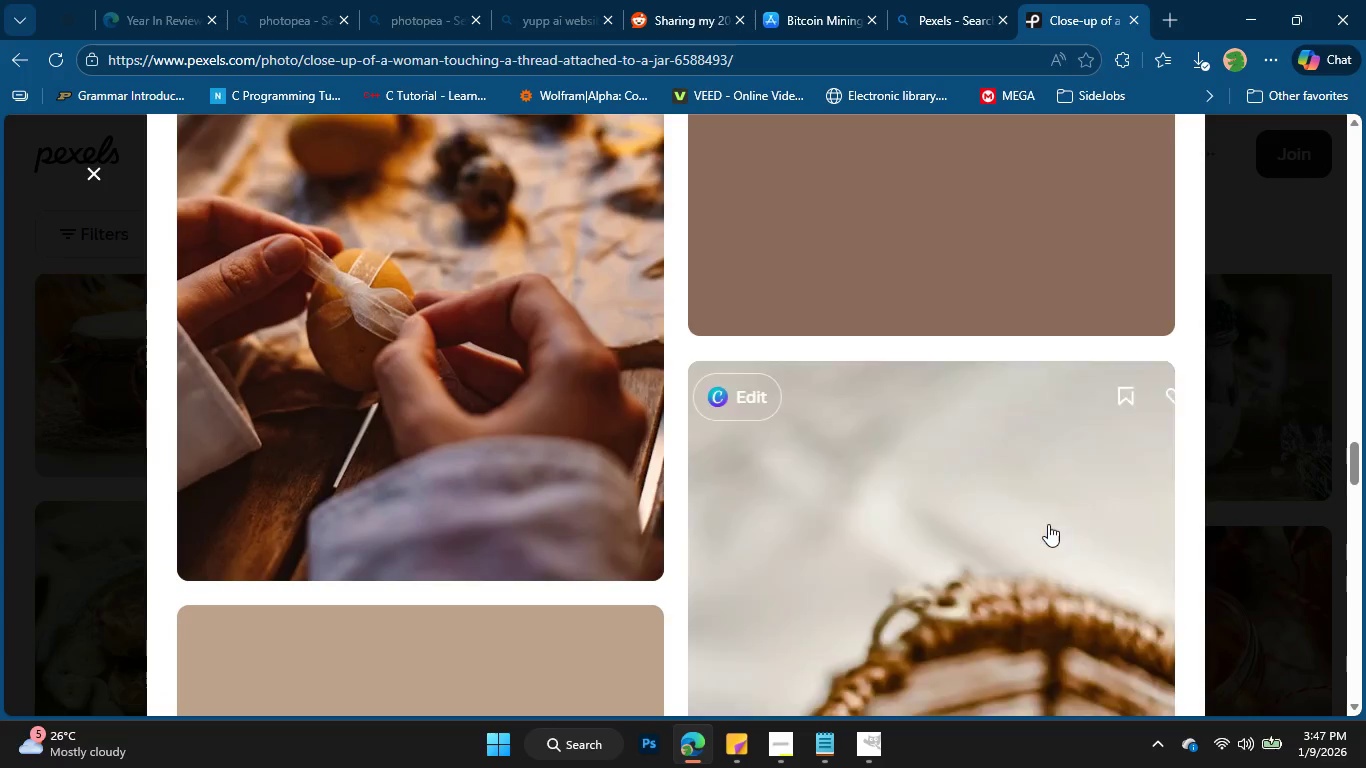 
scroll: coordinate [24, 194], scroll_direction: up, amount: 12.0
 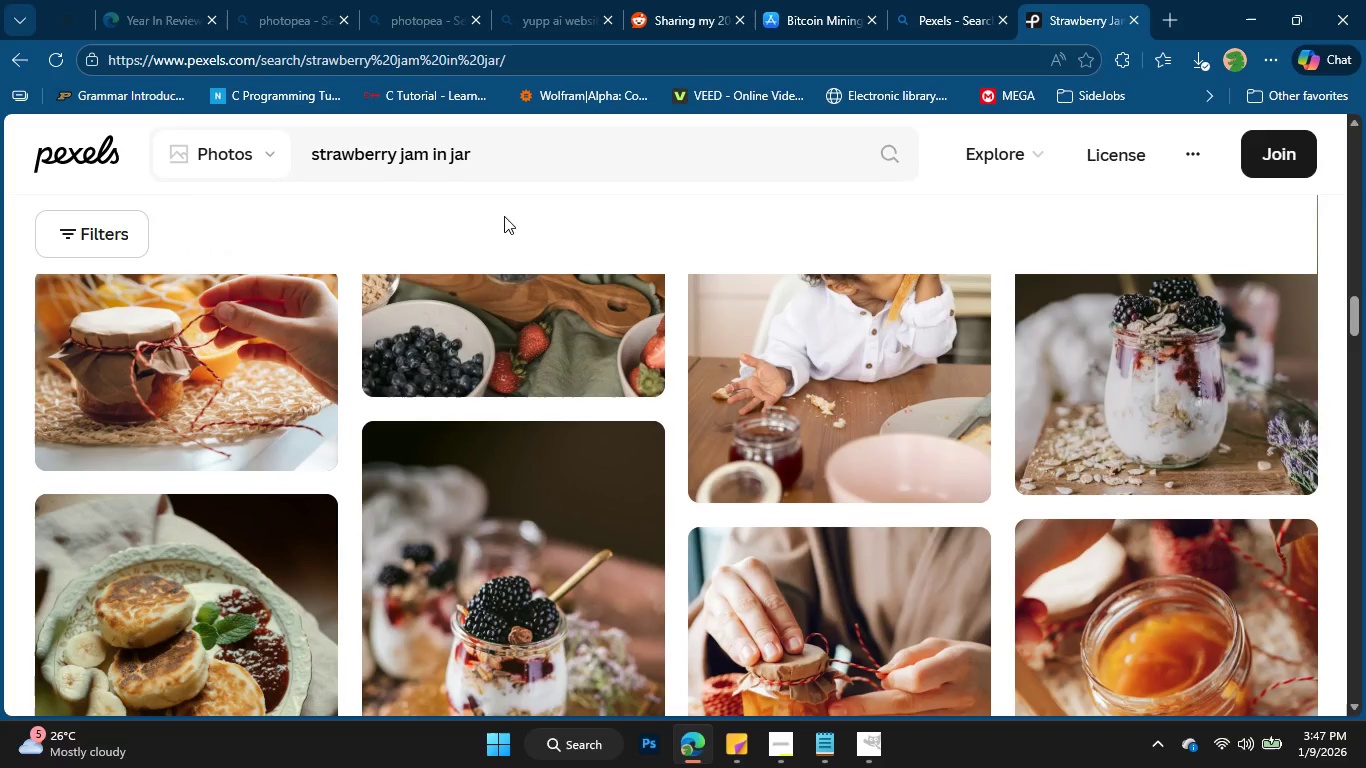 
left_click_drag(start_coordinate=[558, 151], to_coordinate=[257, 135])
 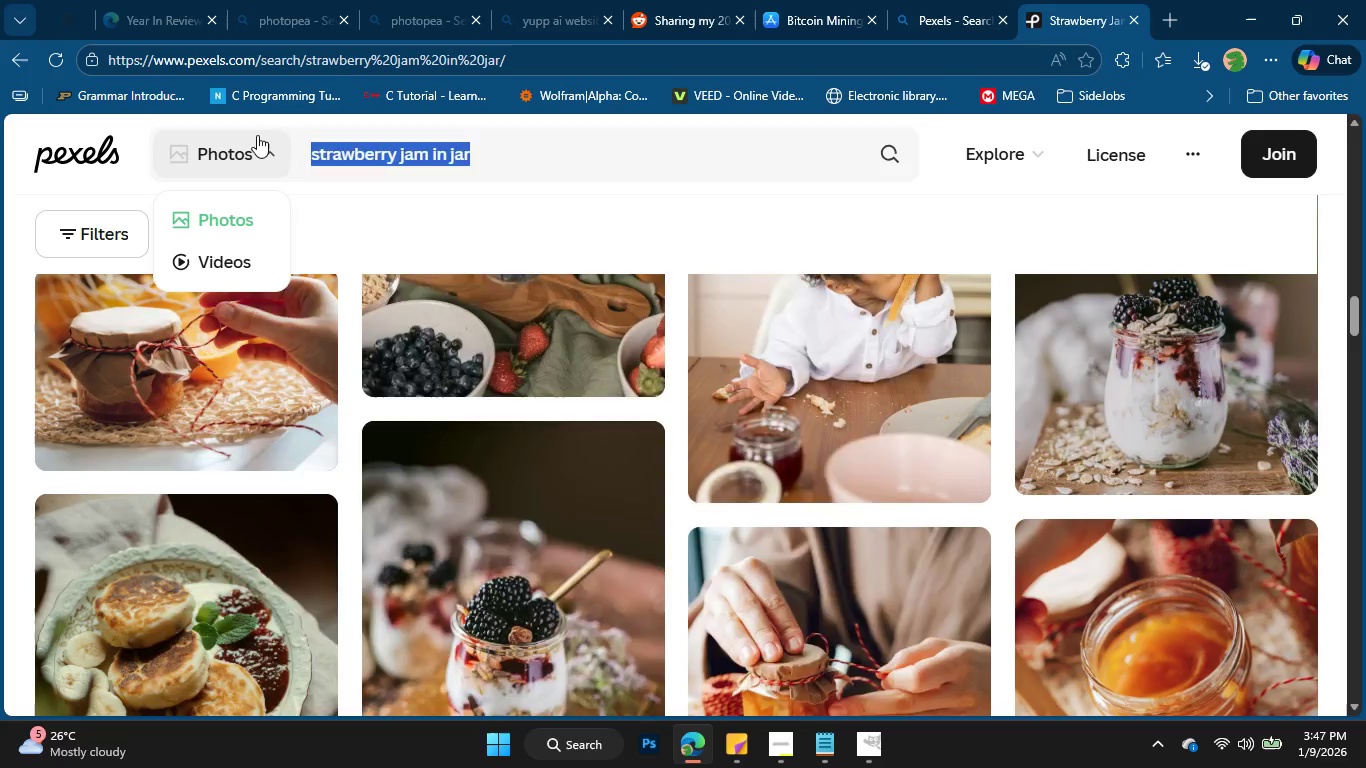 
type(pantry jar)
 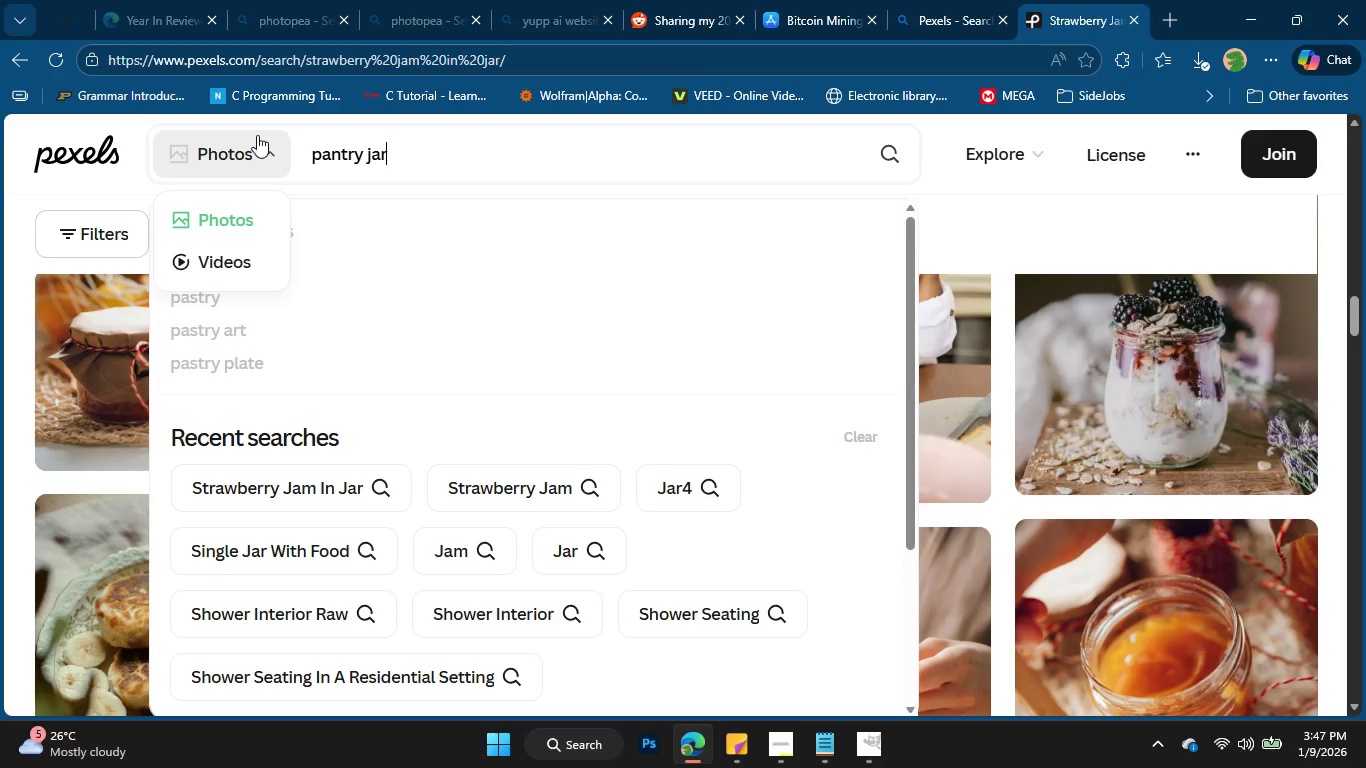 
key(Enter)
 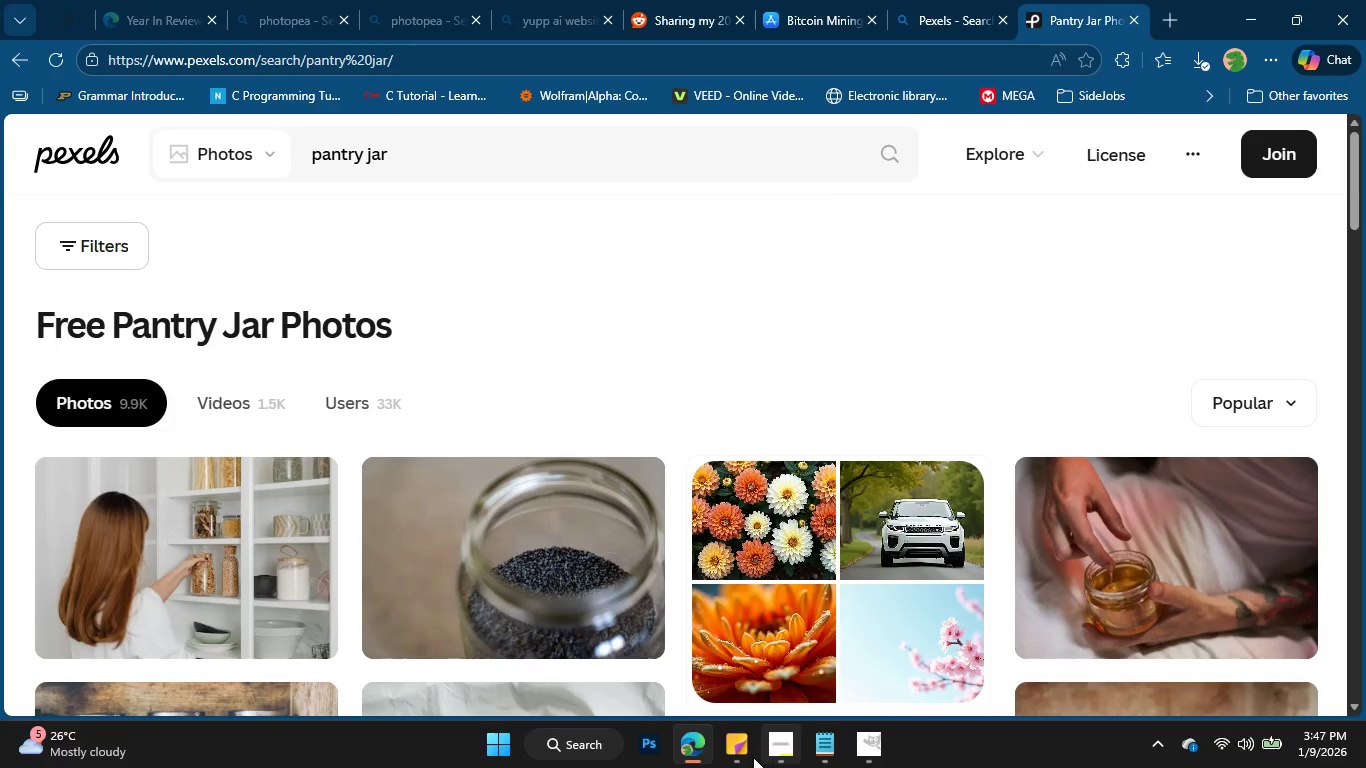 
left_click([582, 739])
 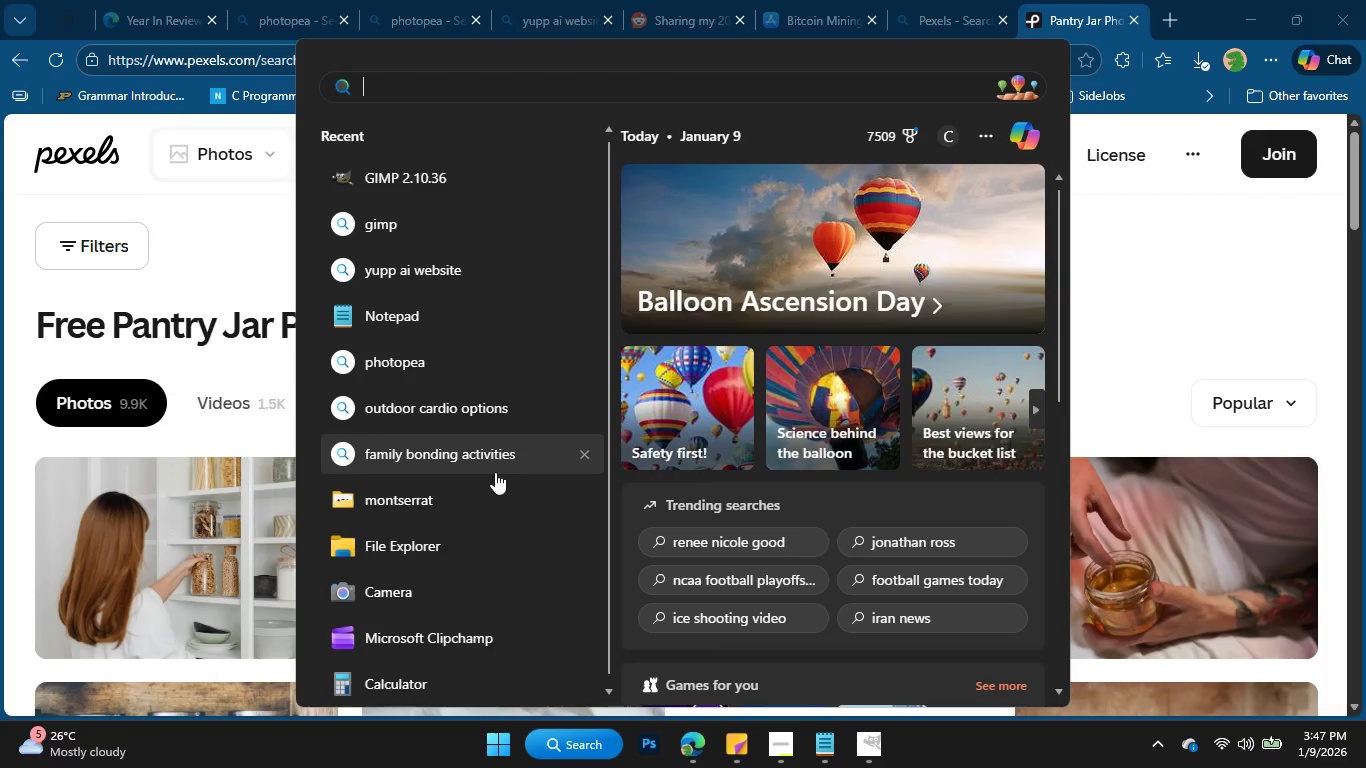 
left_click([484, 502])
 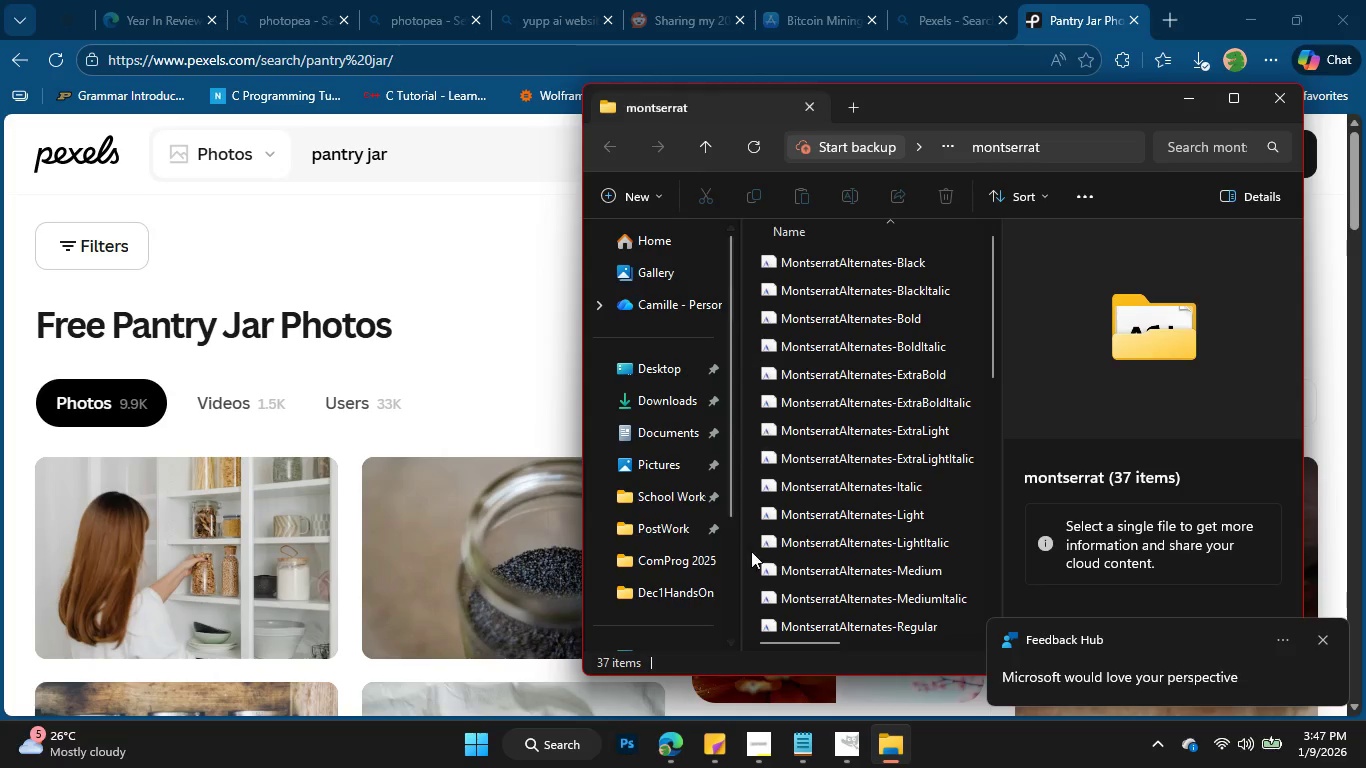 
right_click([885, 752])
 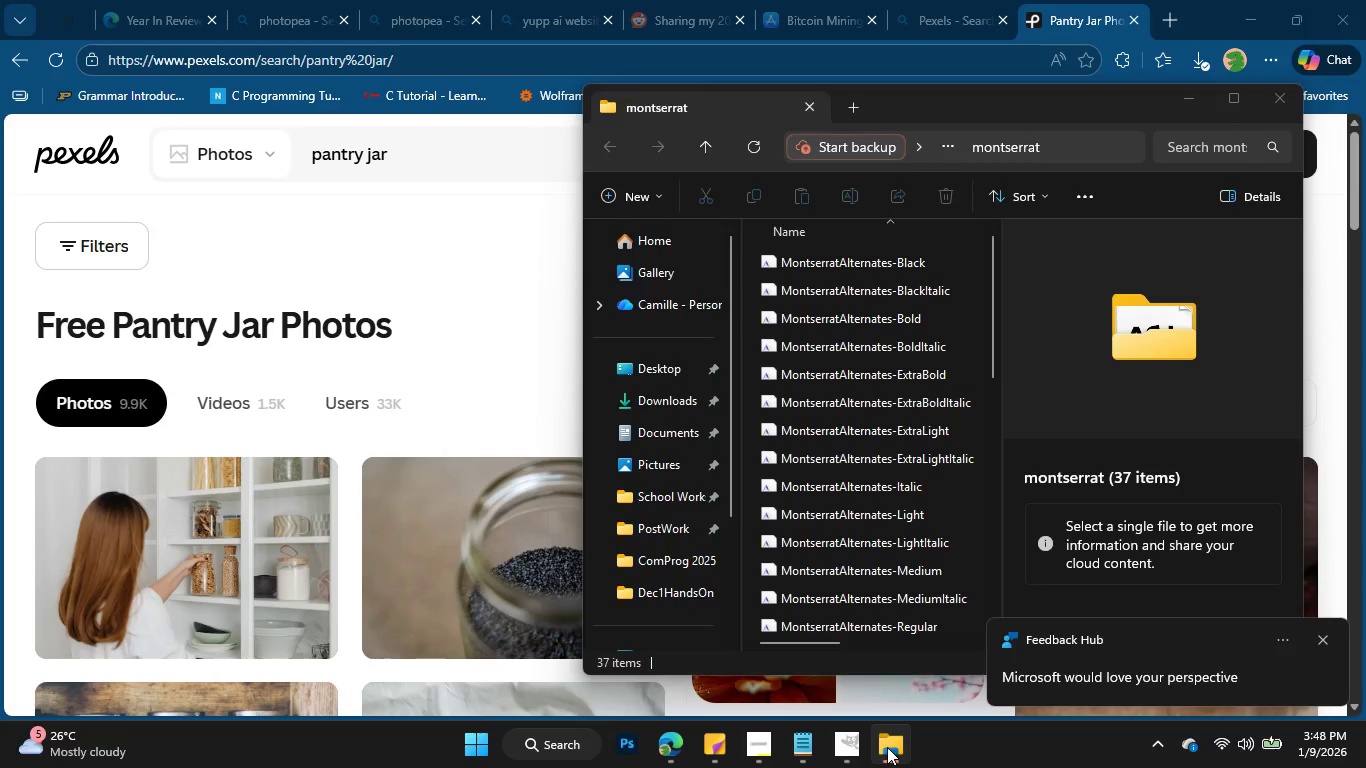 
right_click([888, 741])
 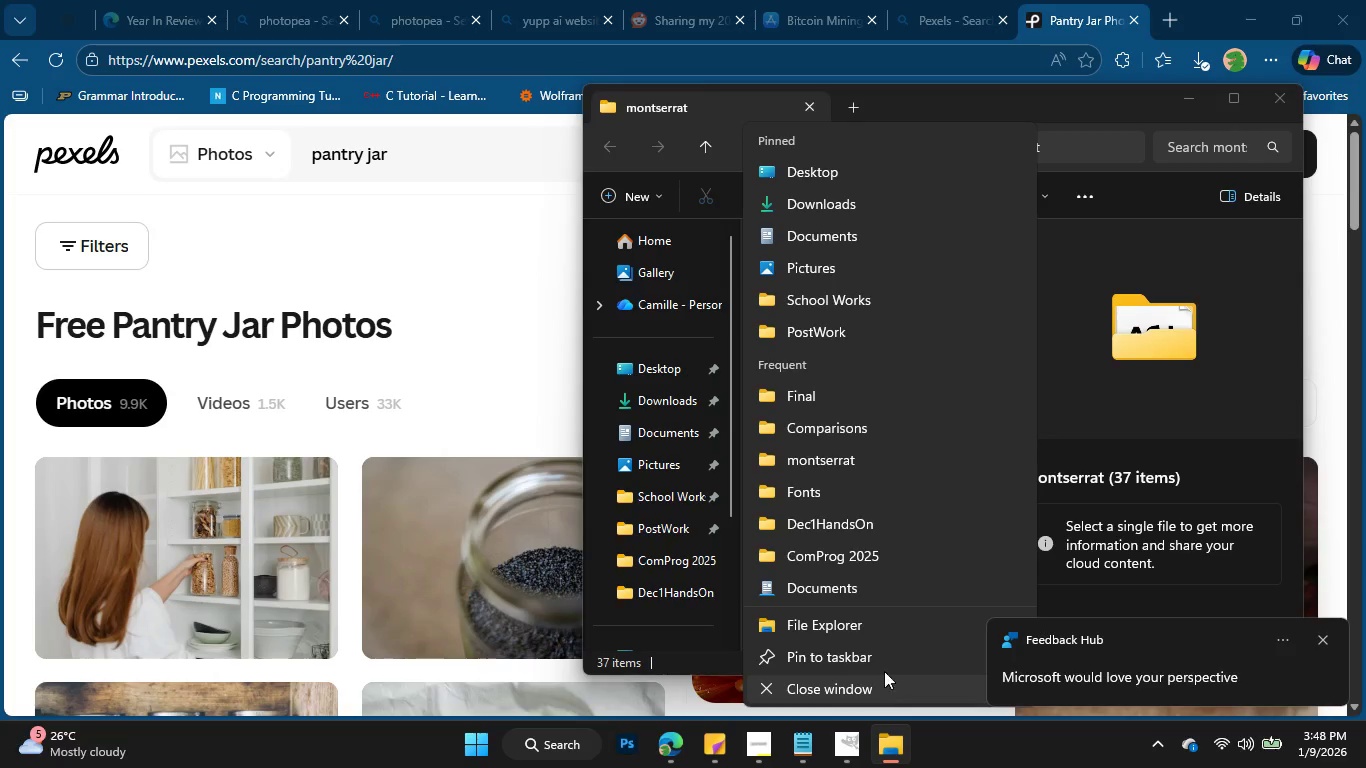 
left_click([884, 656])
 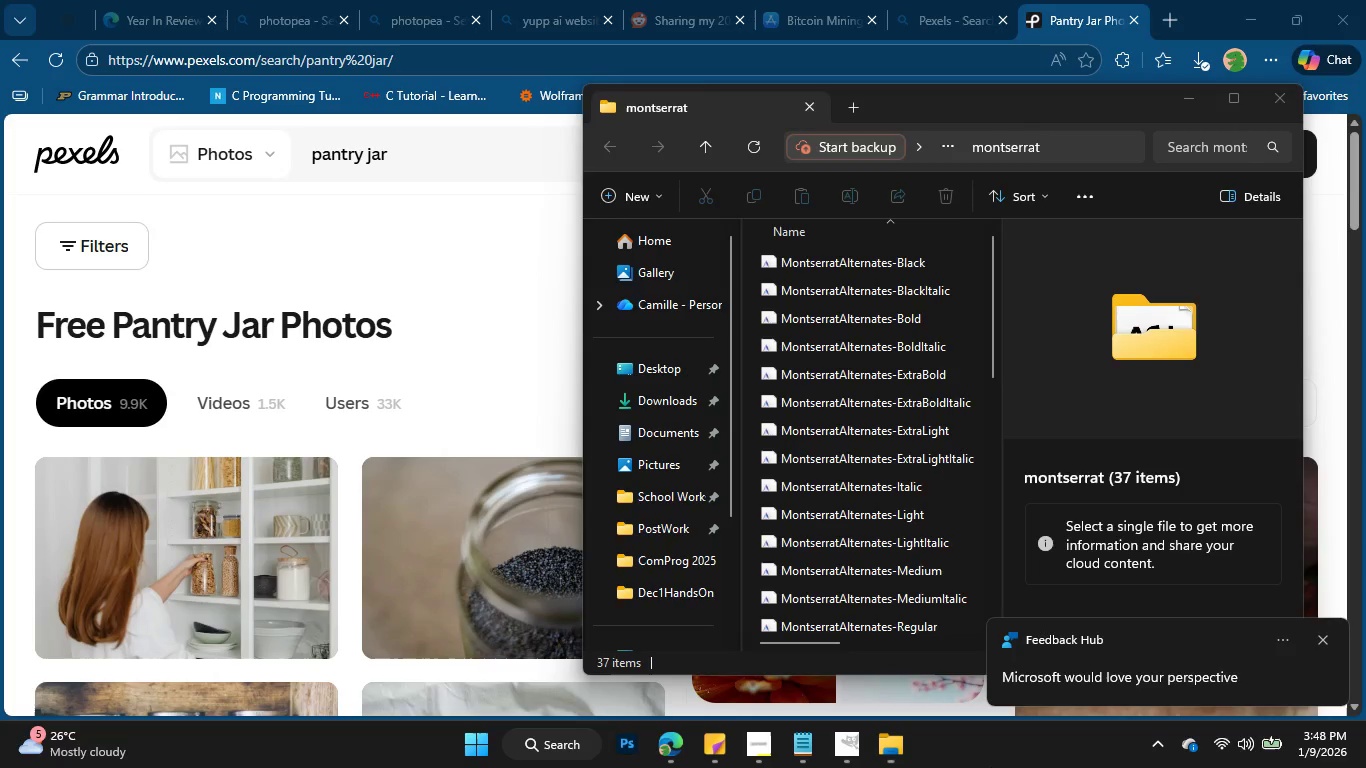 
left_click([994, 767])
 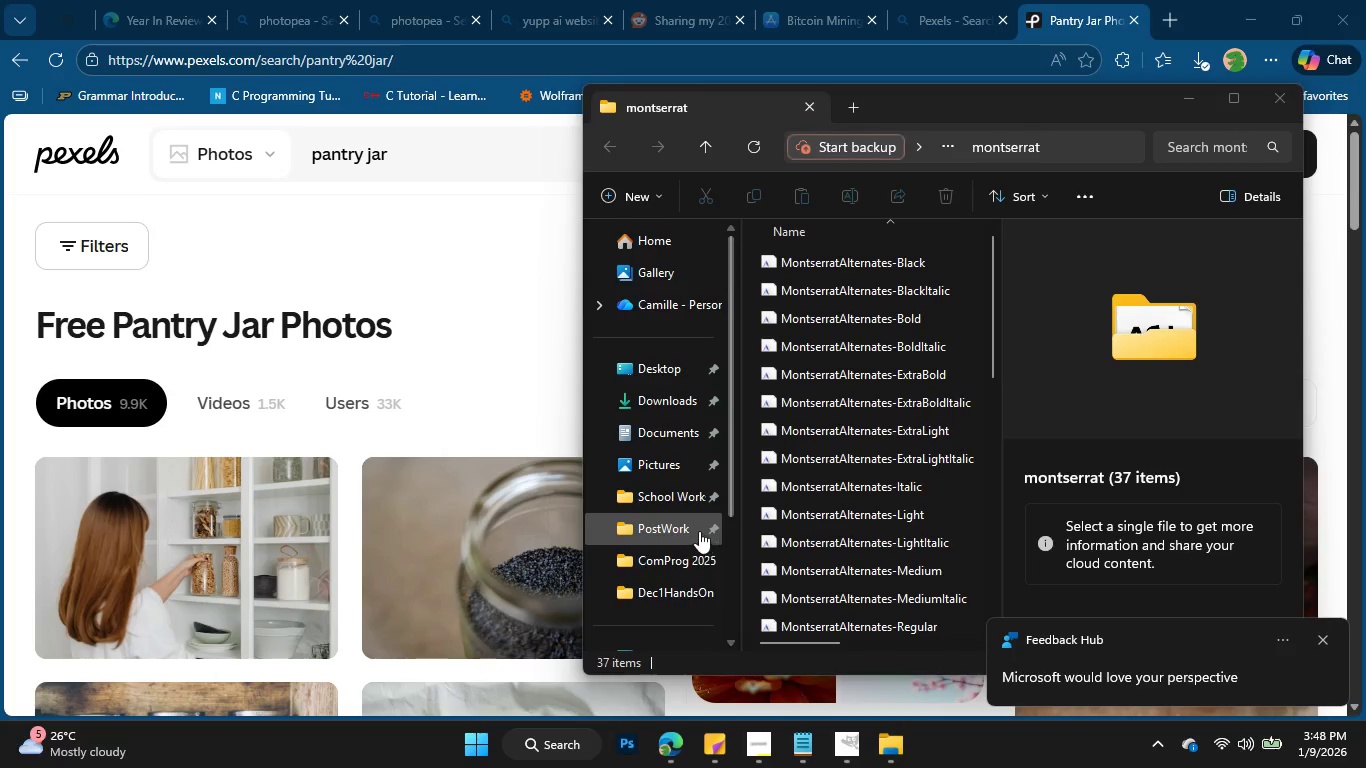 
left_click([672, 523])
 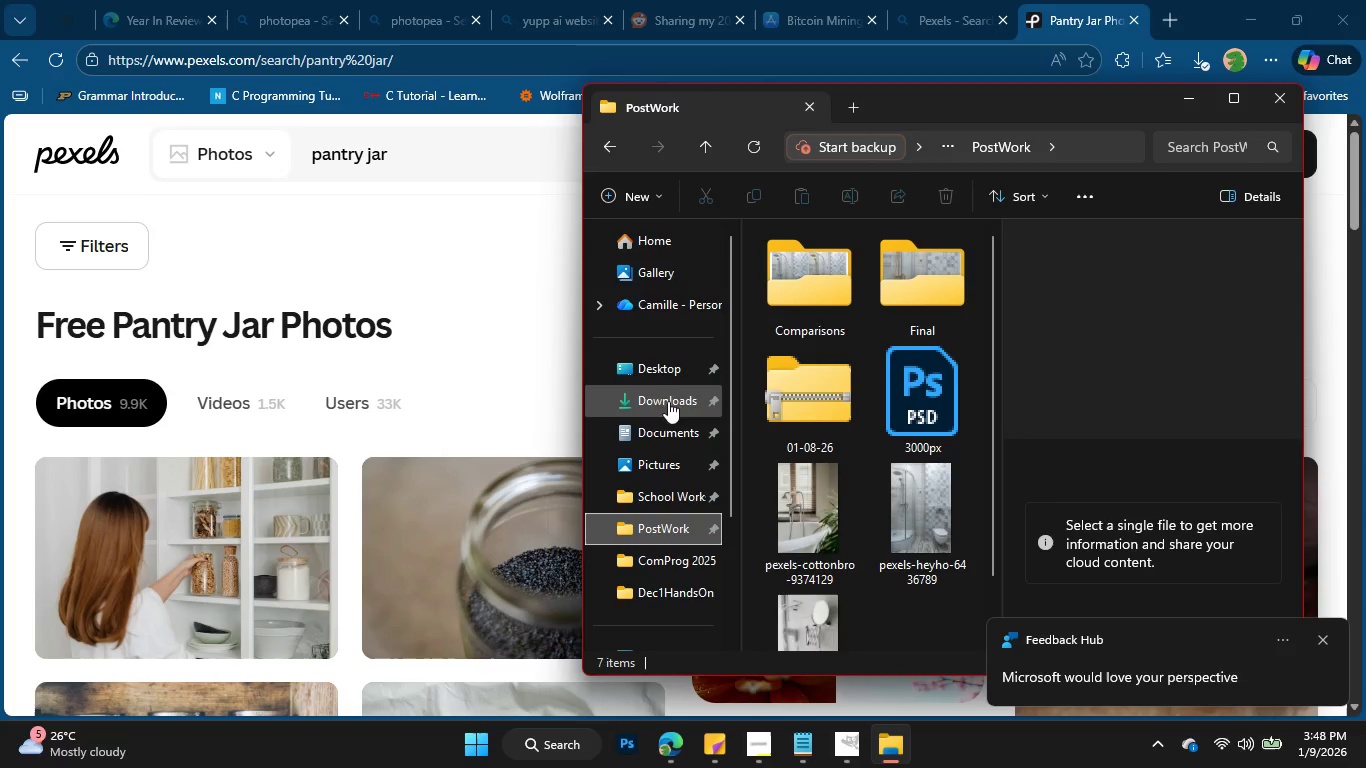 
left_click([669, 394])
 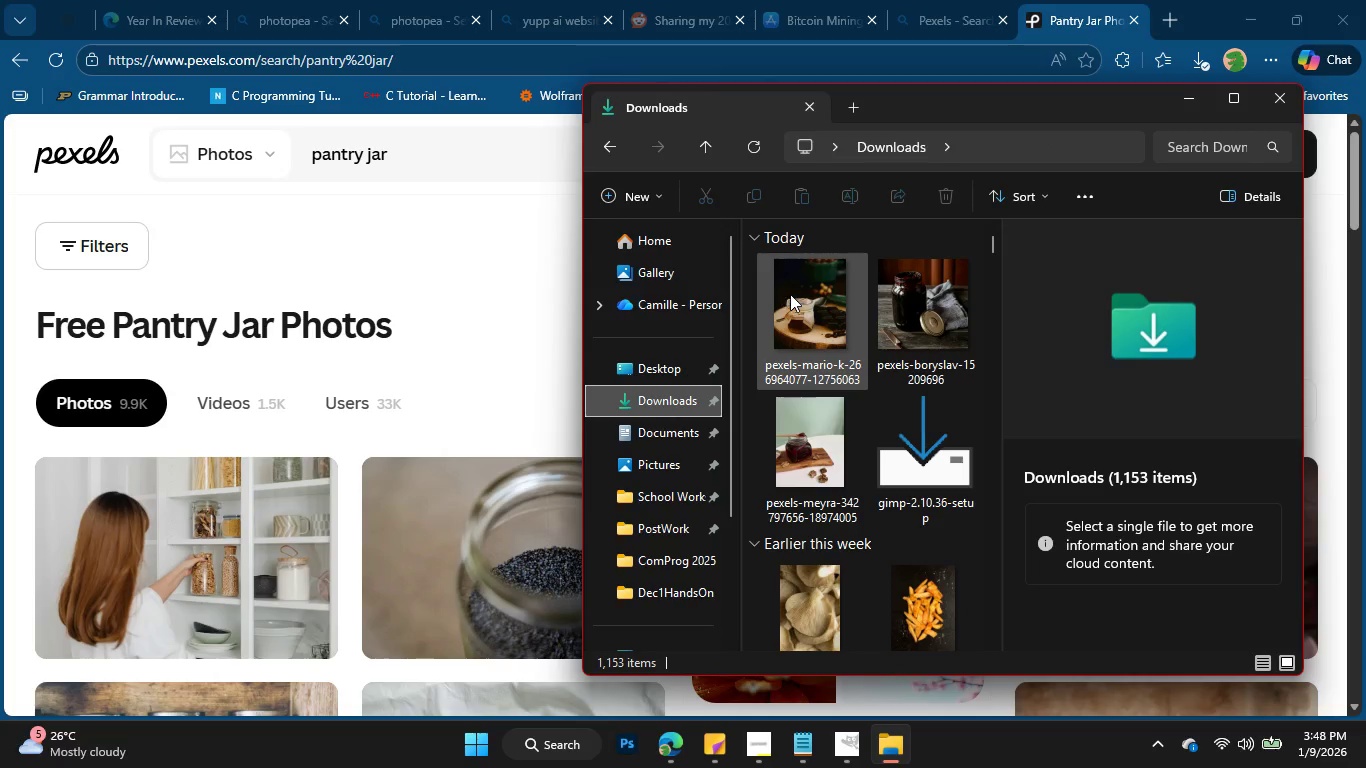 
hold_key(key=ControlLeft, duration=1.28)
left_click([800, 332])
 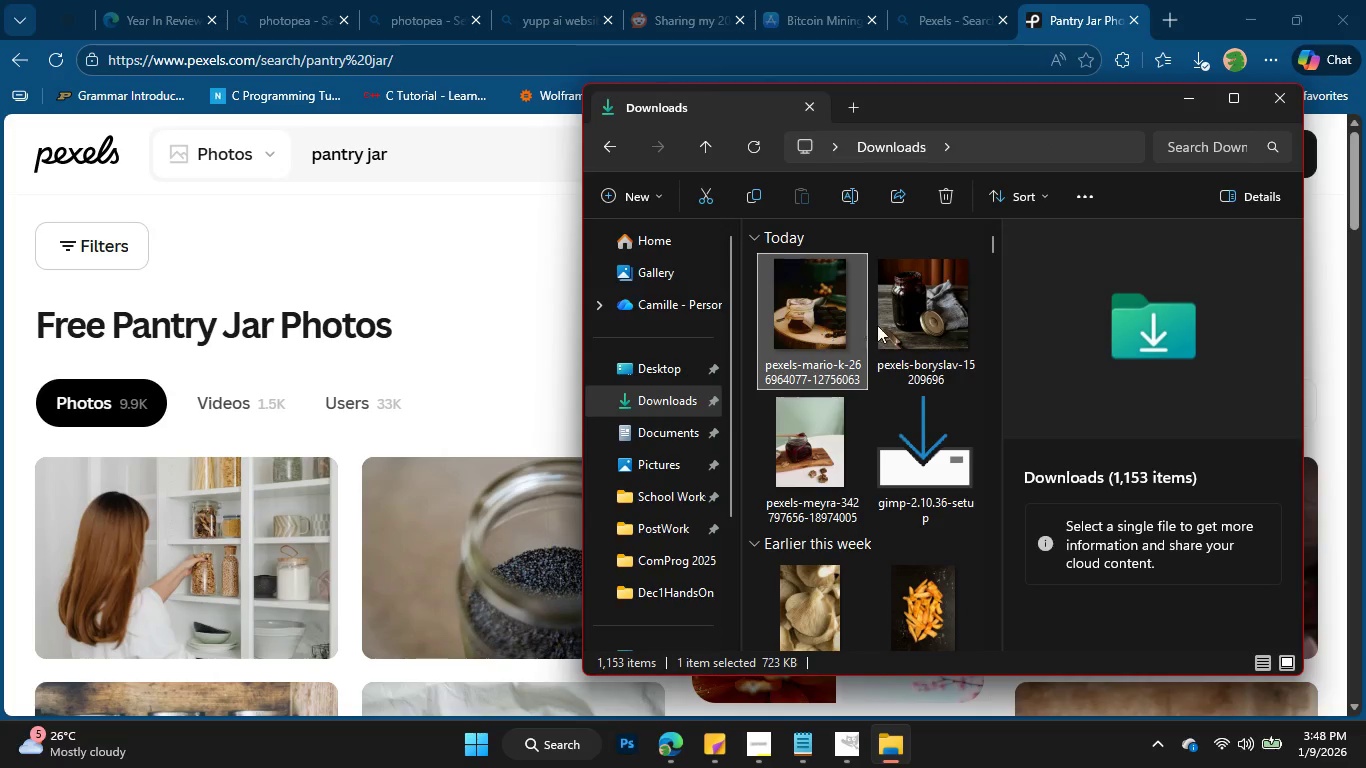 
double_click([879, 324])
 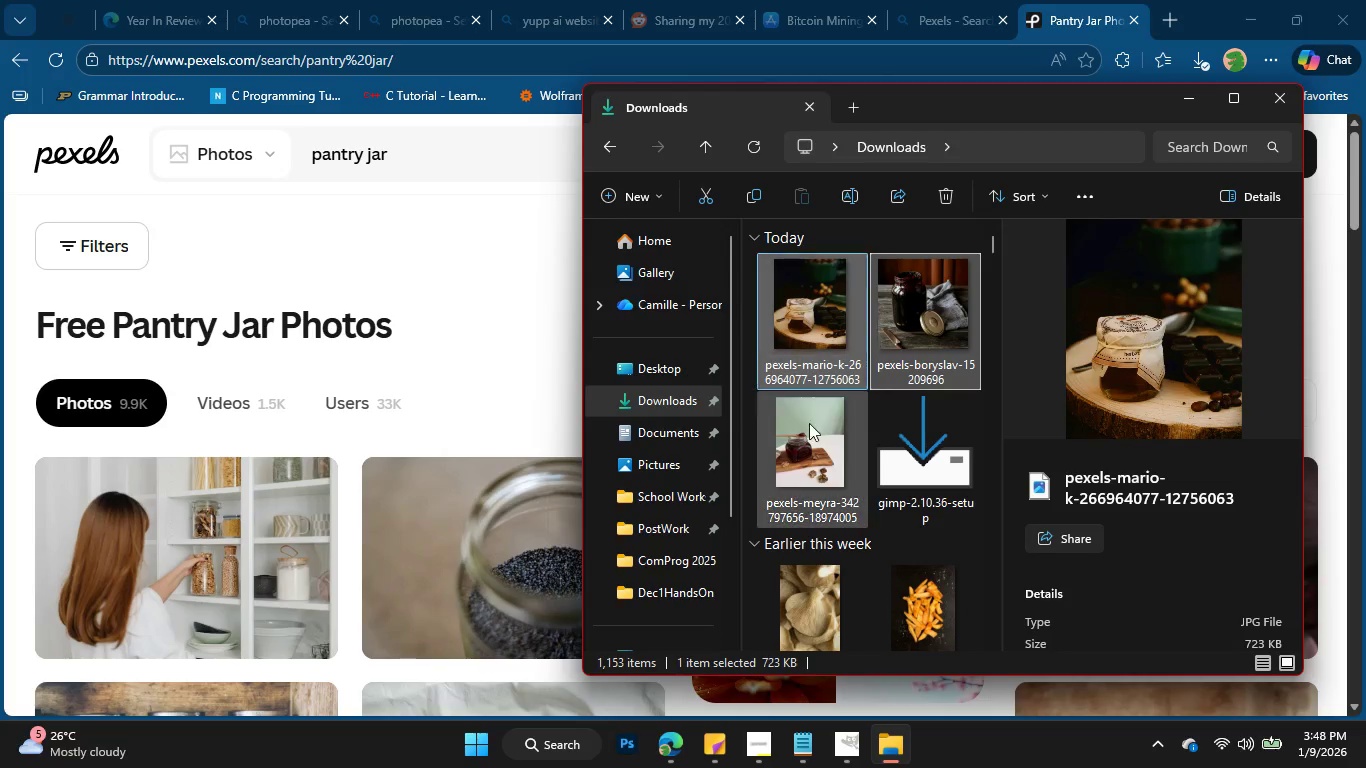 
triple_click([791, 465])
 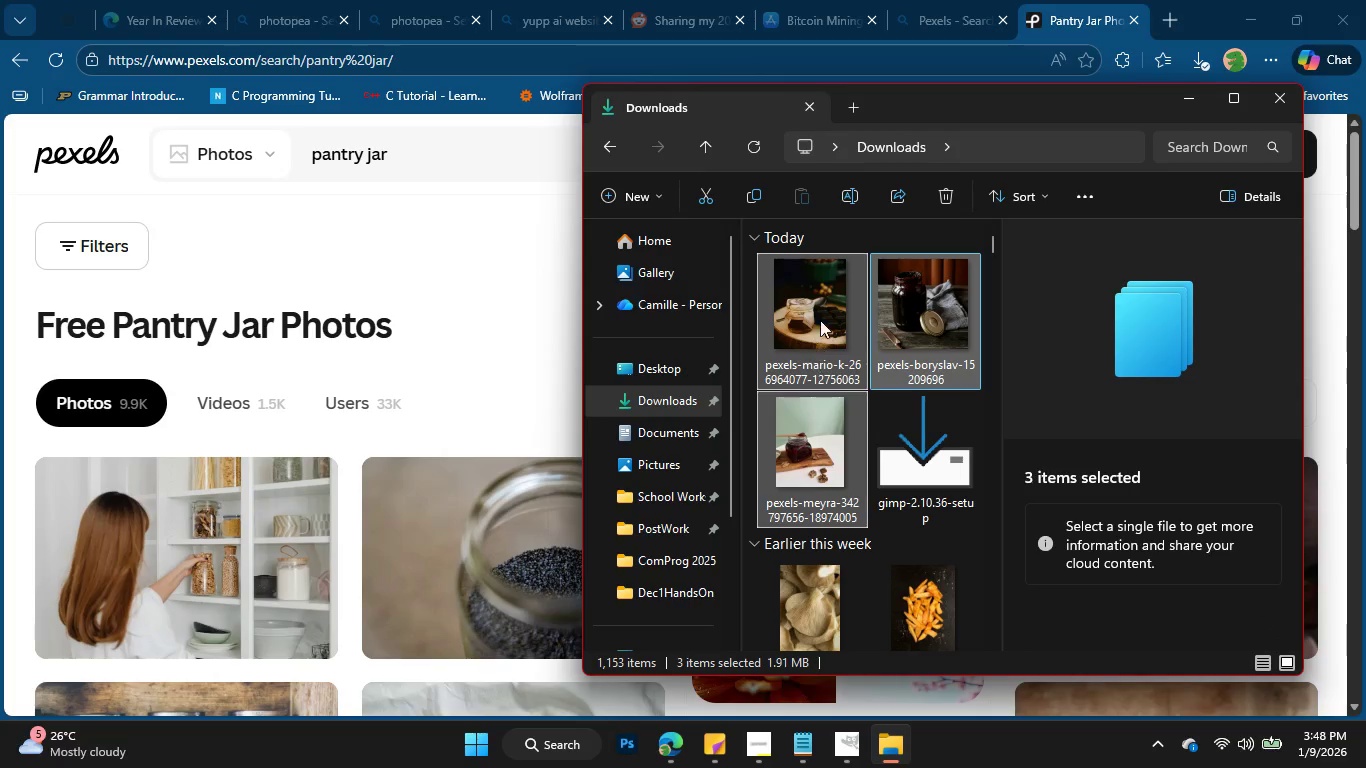 
left_click_drag(start_coordinate=[820, 320], to_coordinate=[671, 525])
 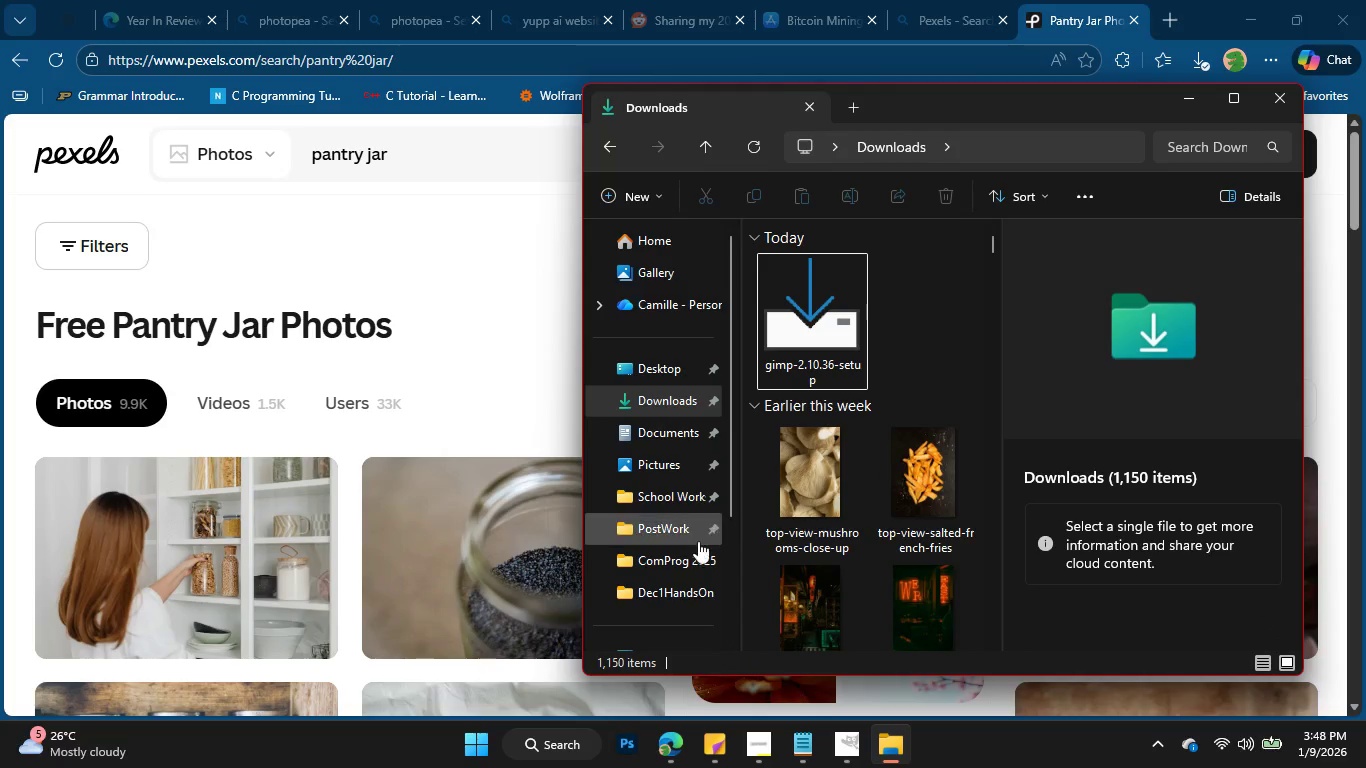 
scroll: coordinate [785, 499], scroll_direction: down, amount: 1.0
 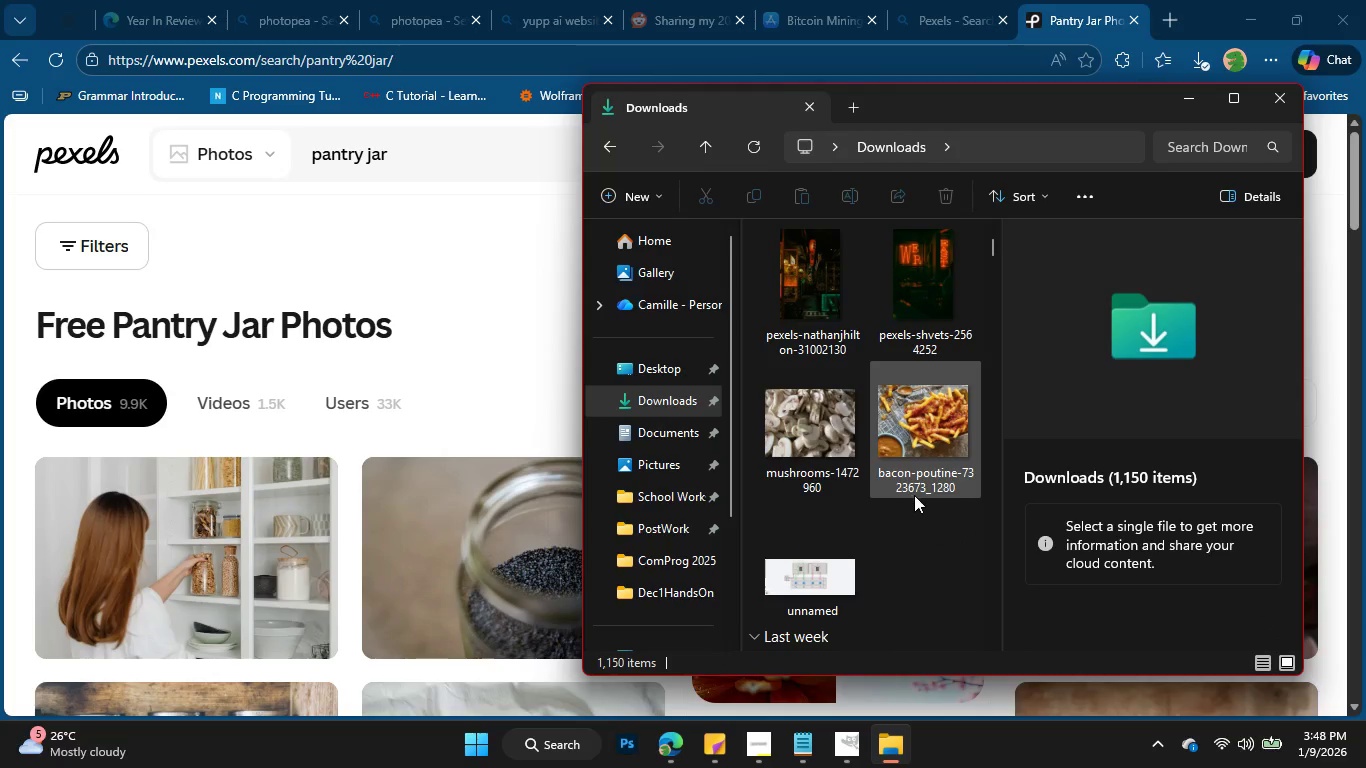 
scroll: coordinate [939, 452], scroll_direction: none, amount: 0.0
 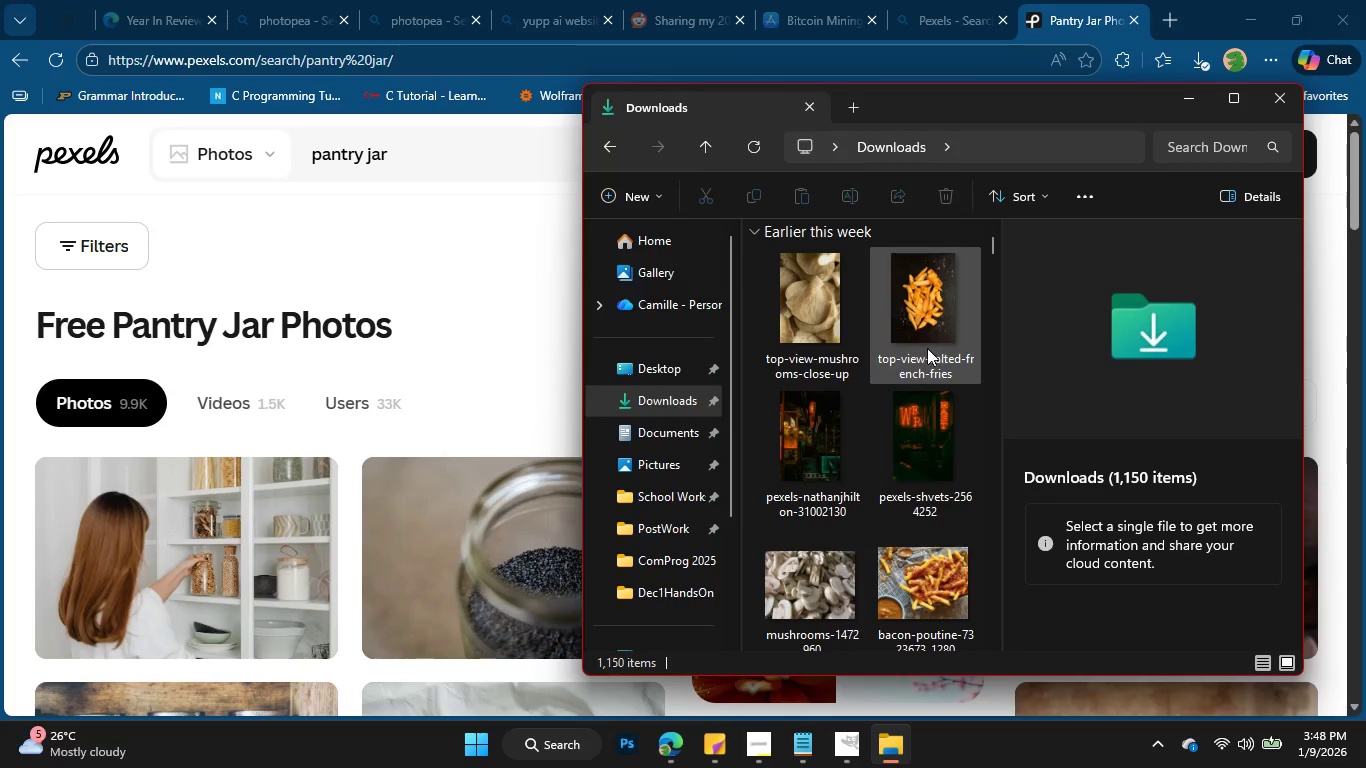 
scroll: coordinate [926, 370], scroll_direction: down, amount: 2.0
 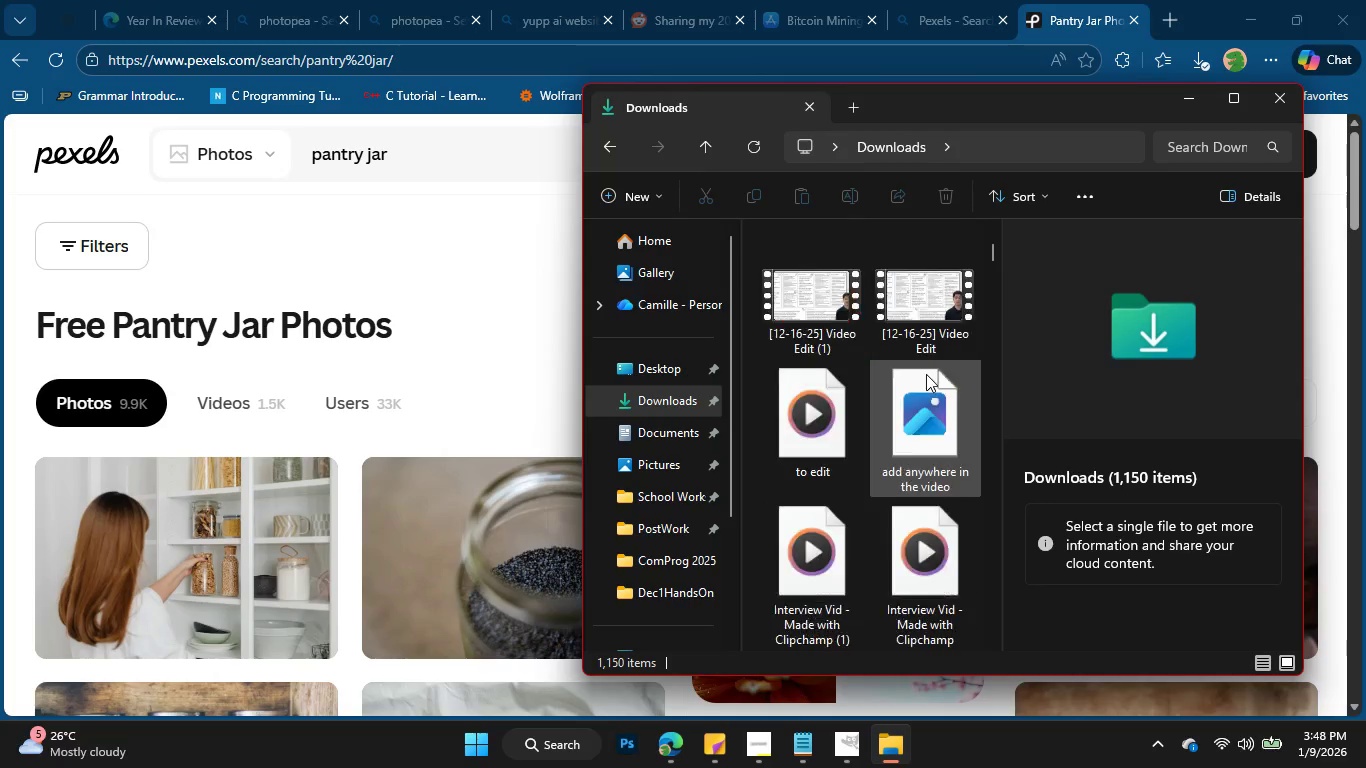 
scroll: coordinate [926, 376], scroll_direction: none, amount: 0.0
 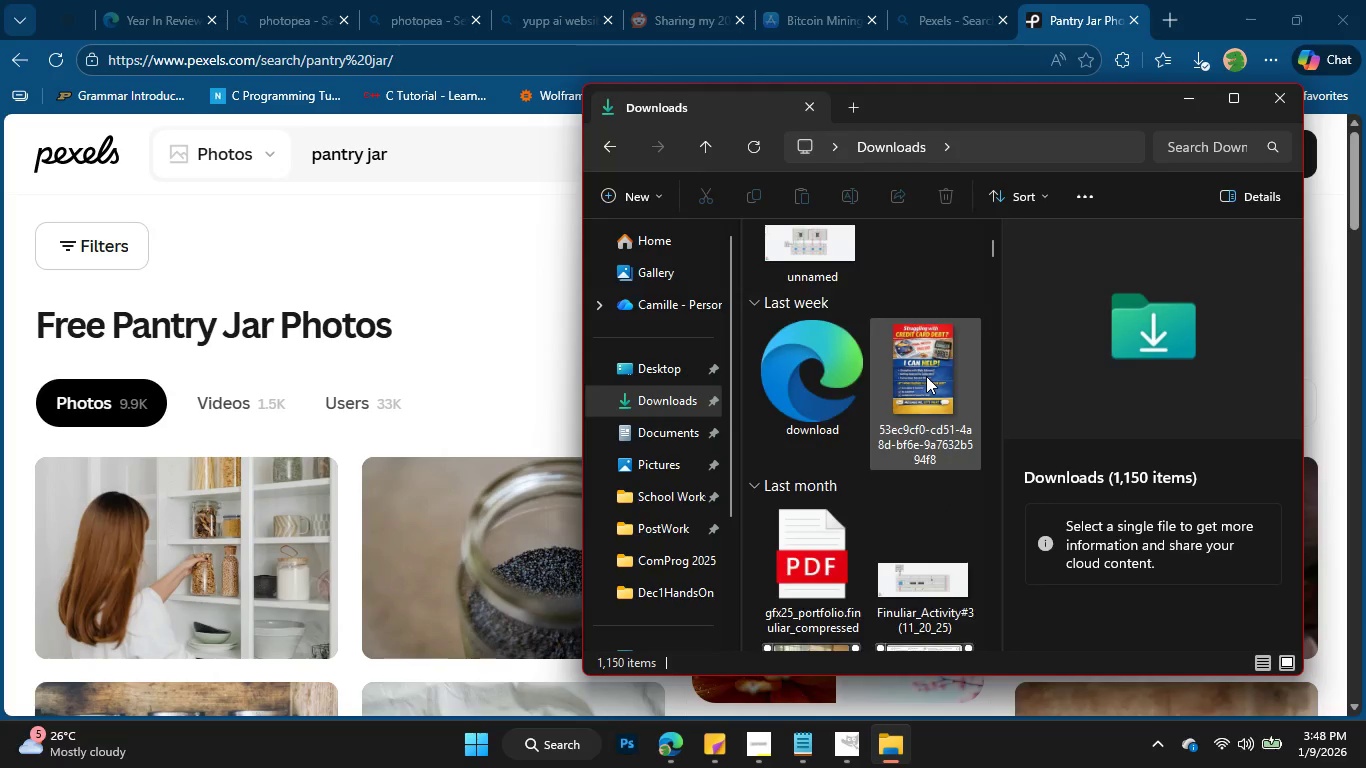 
scroll: coordinate [926, 376], scroll_direction: up, amount: 1.0
 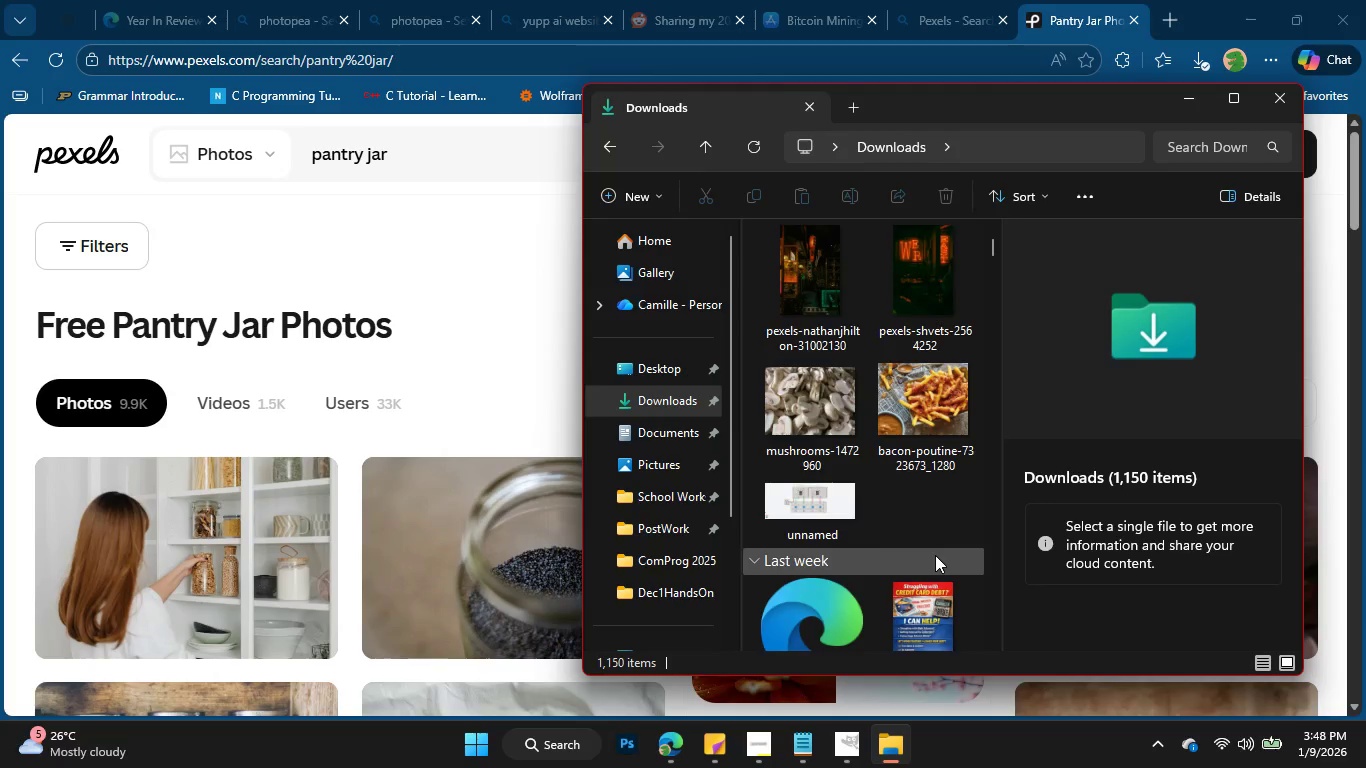 
scroll: coordinate [935, 555], scroll_direction: none, amount: 0.0
 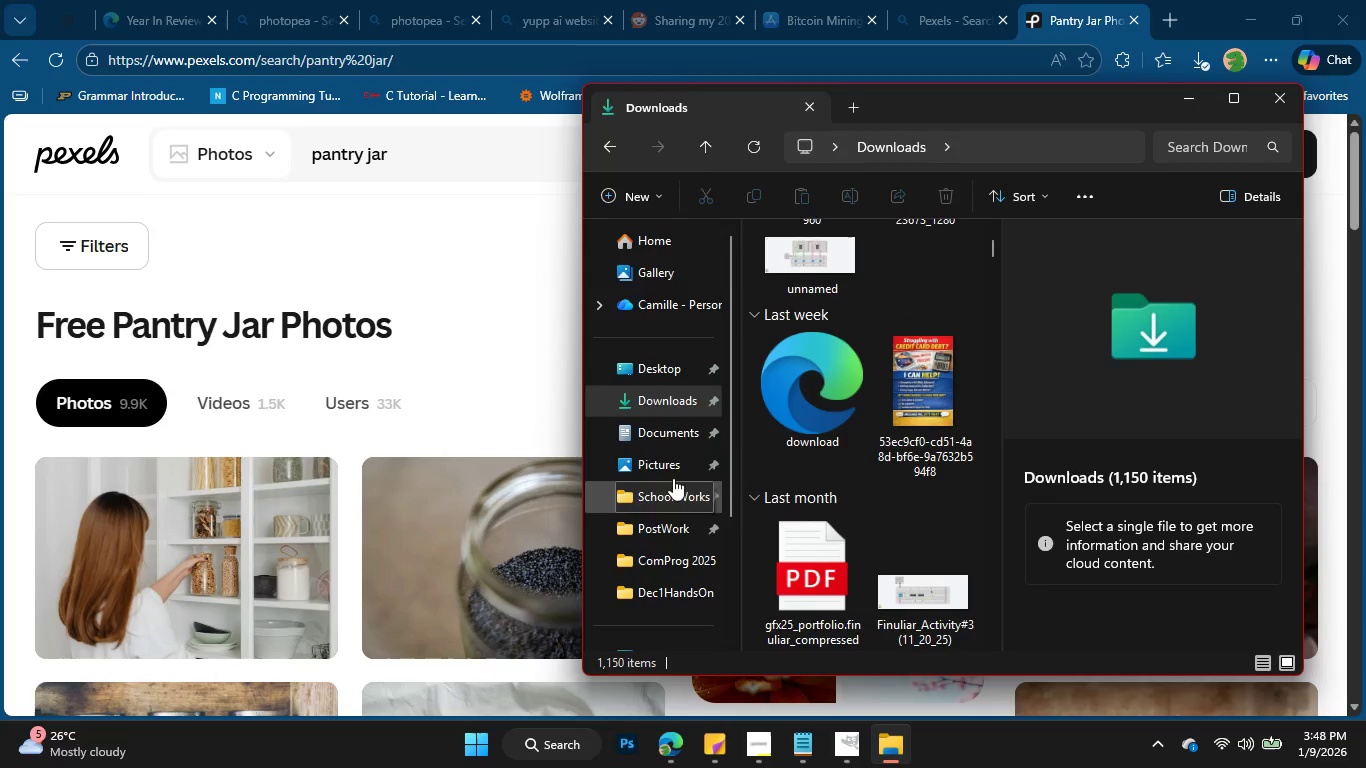 
left_click([667, 437])
 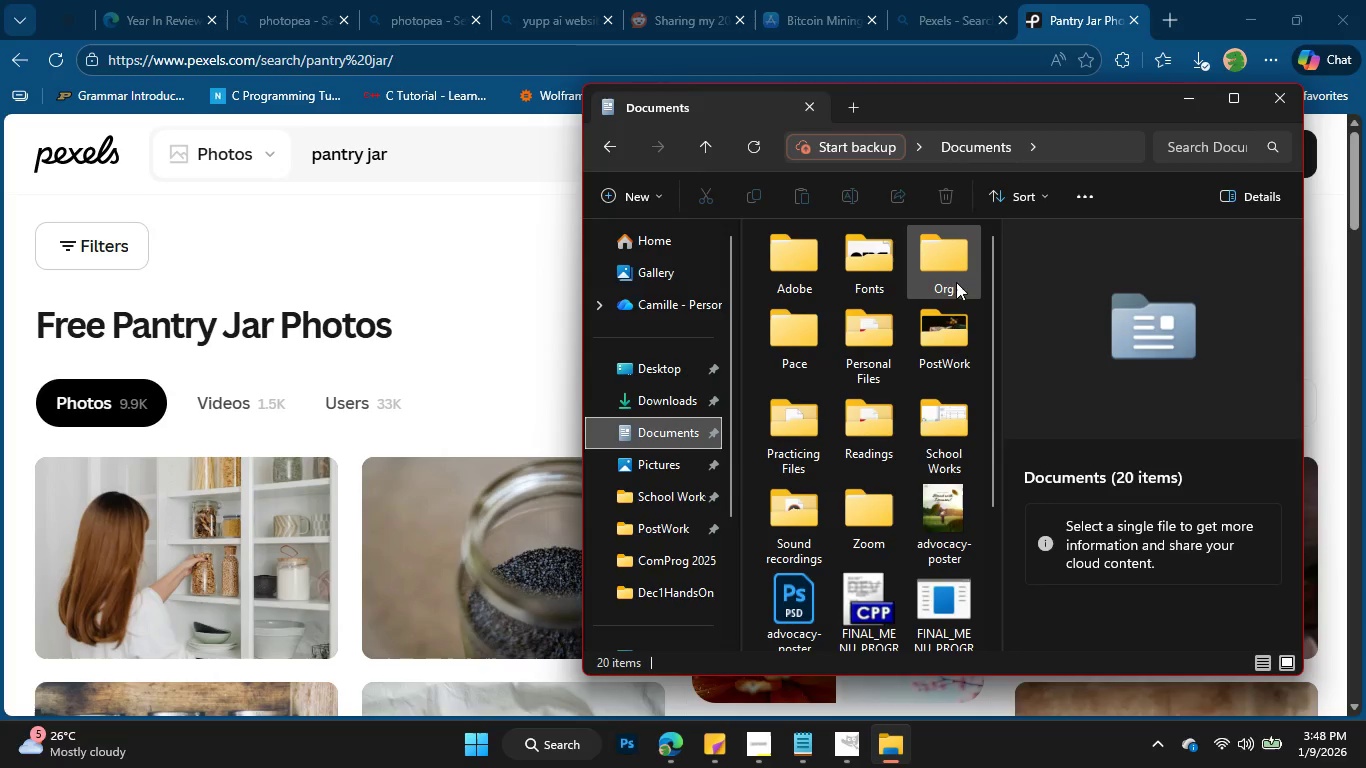 
double_click([932, 361])
 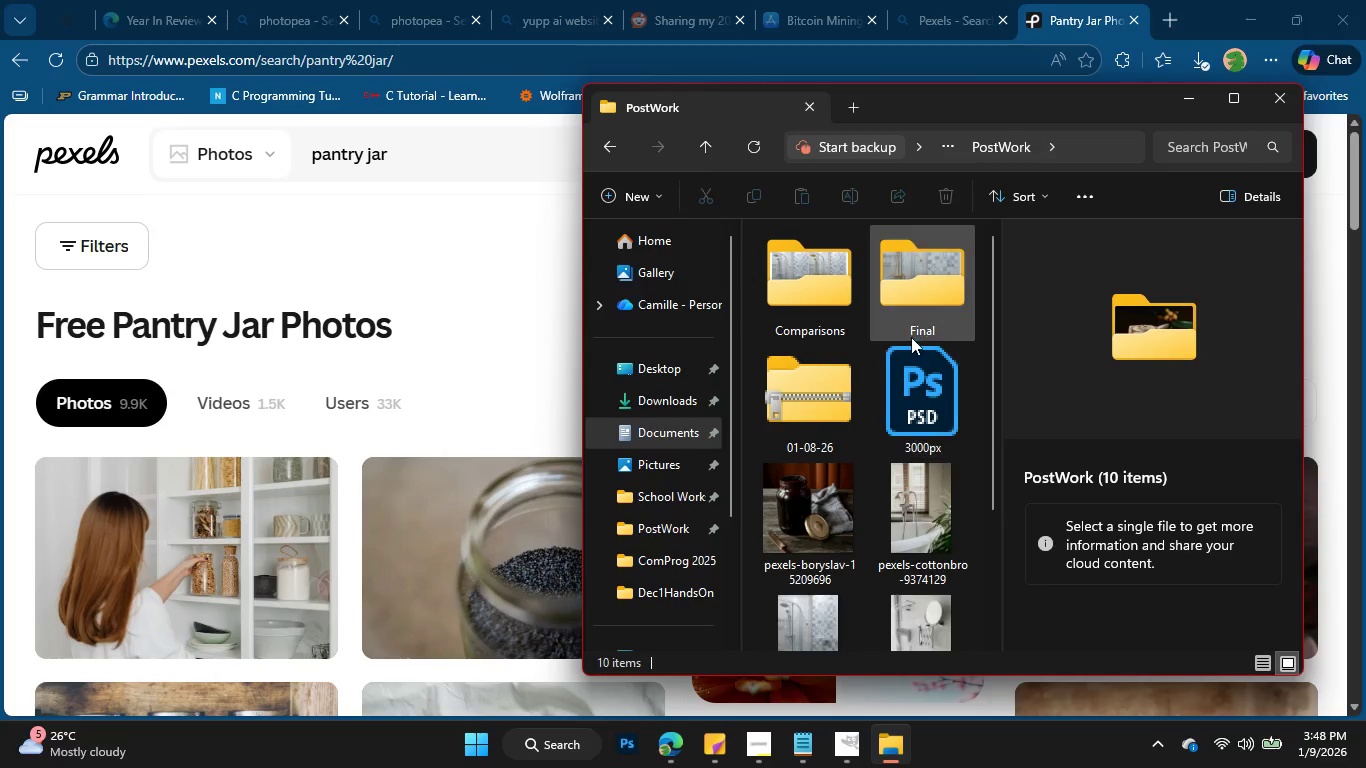 
scroll: coordinate [911, 336], scroll_direction: down, amount: 3.0
 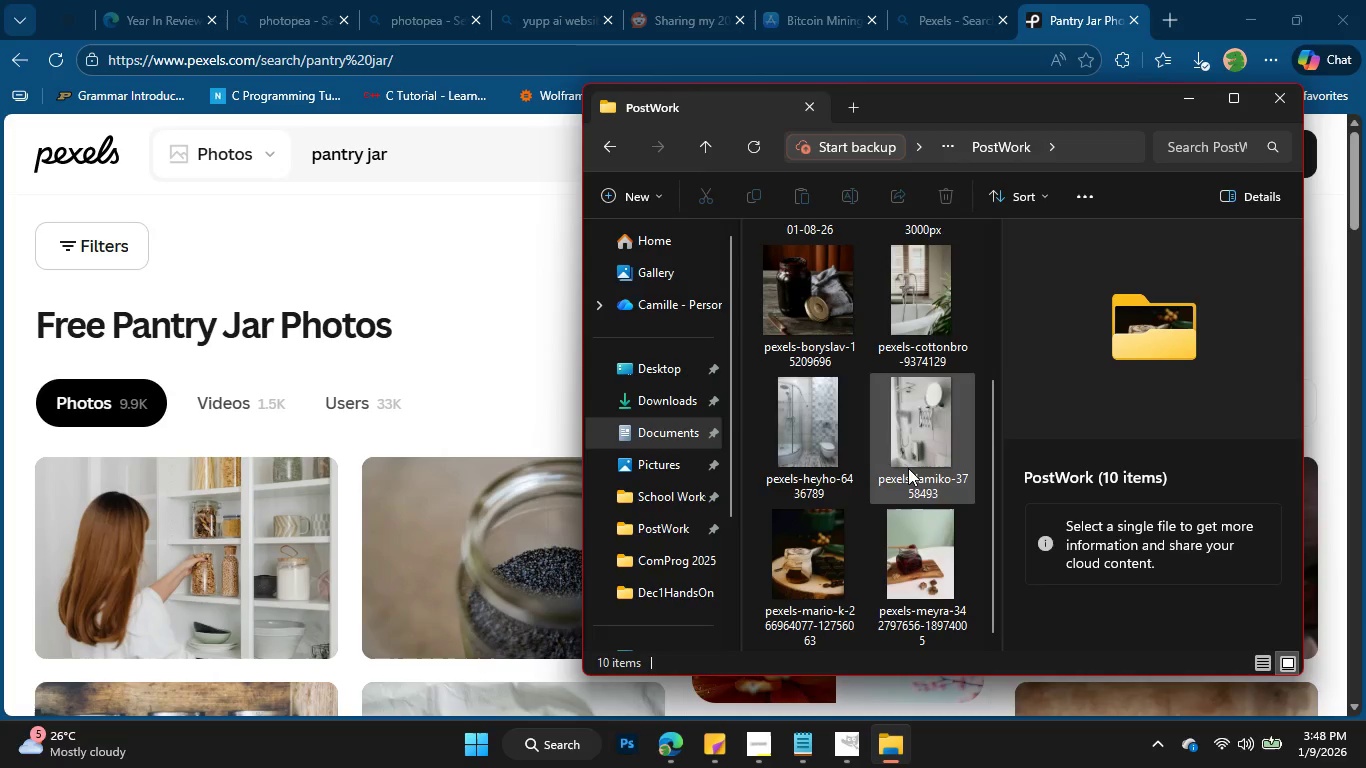 
hold_key(key=ControlLeft, duration=1.2)
left_click([830, 444])
 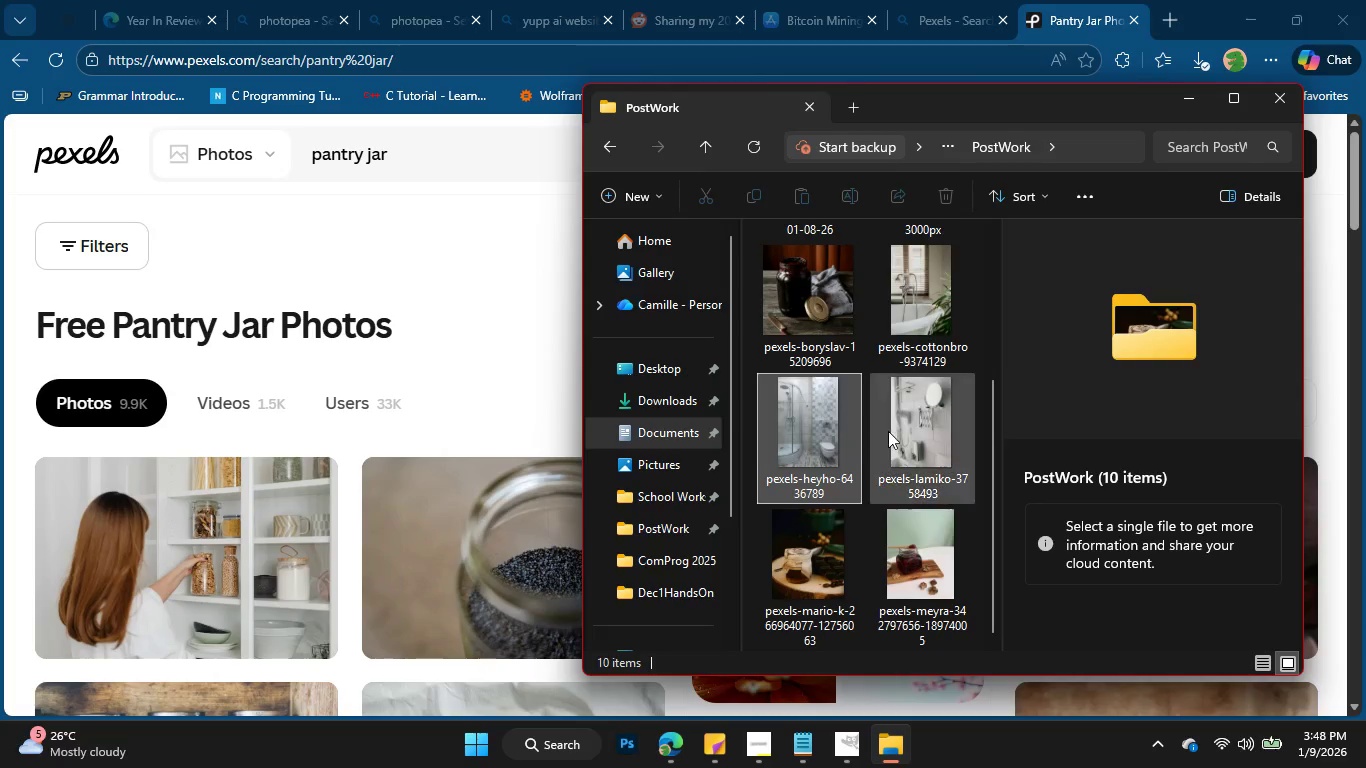 
double_click([906, 431])
 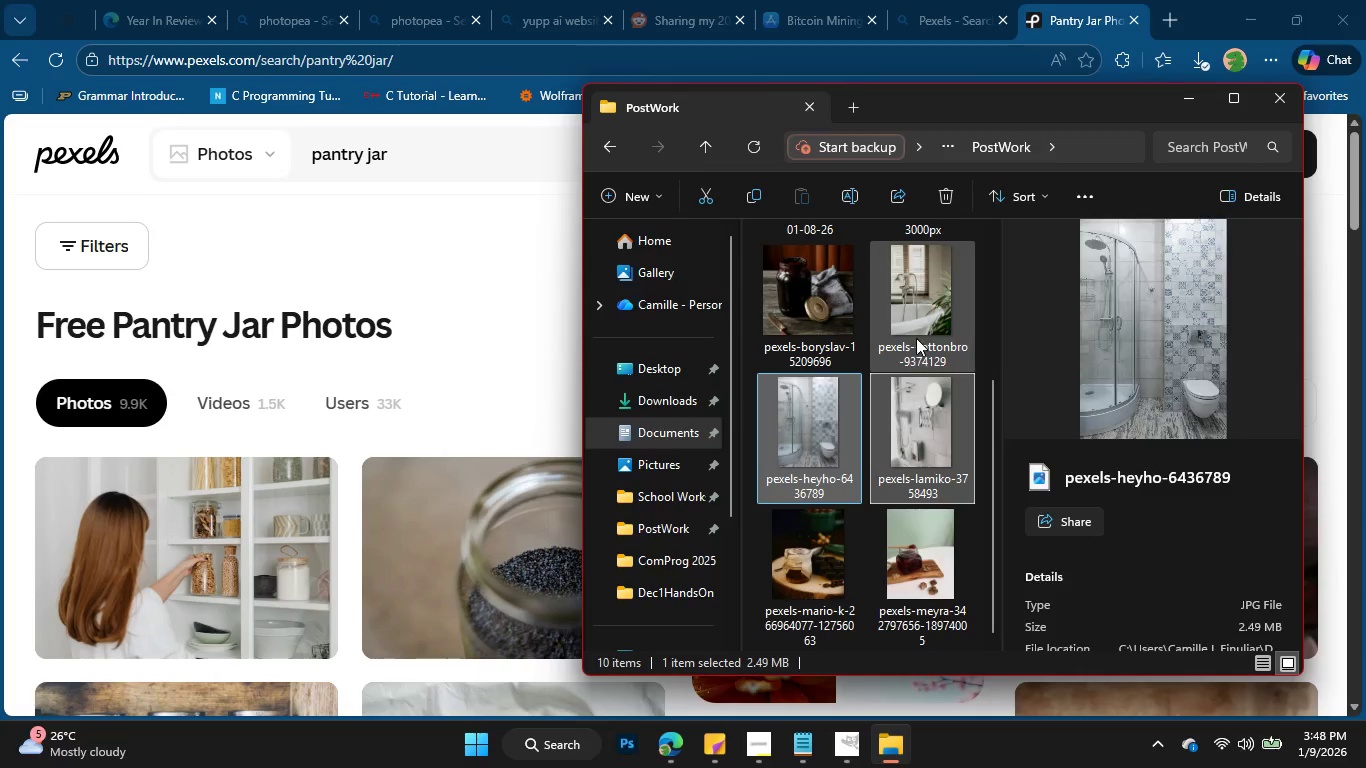 
triple_click([917, 335])
 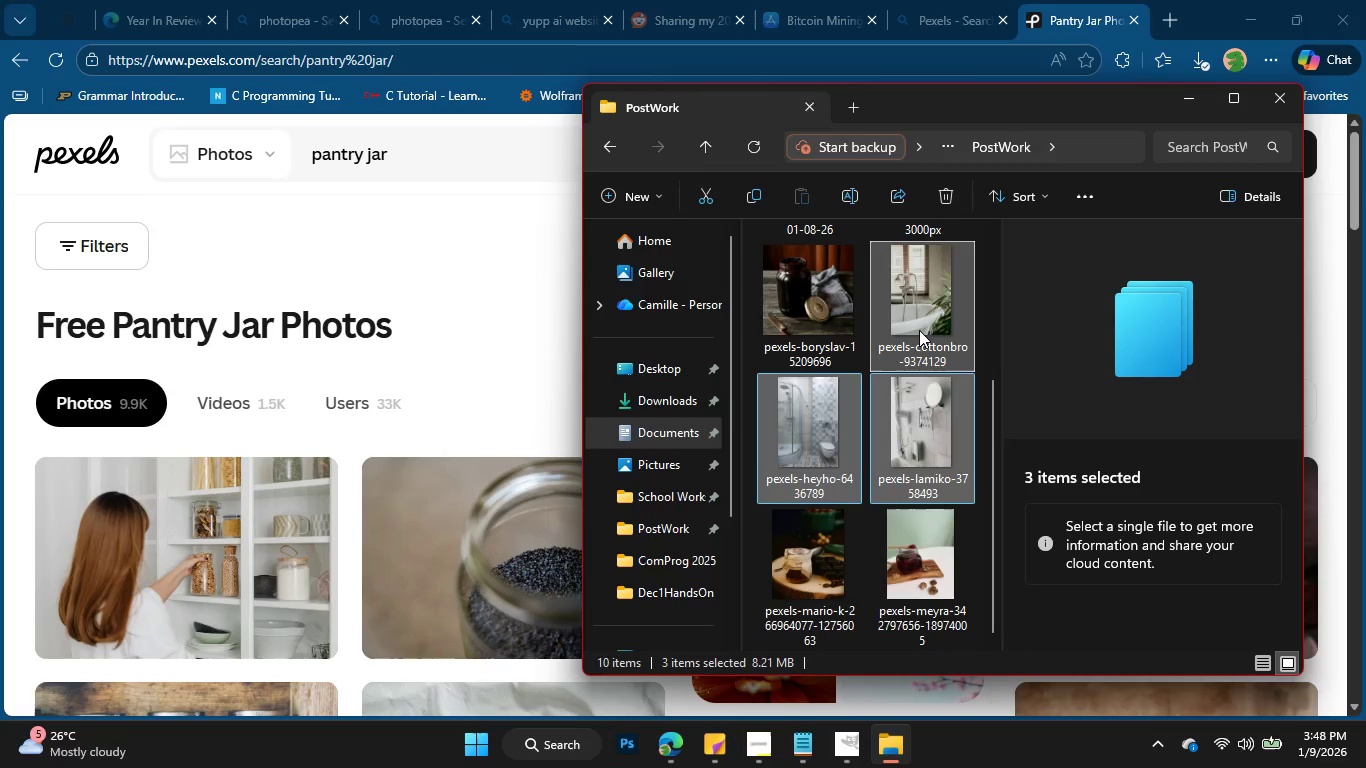 
key(Control+Delete)
 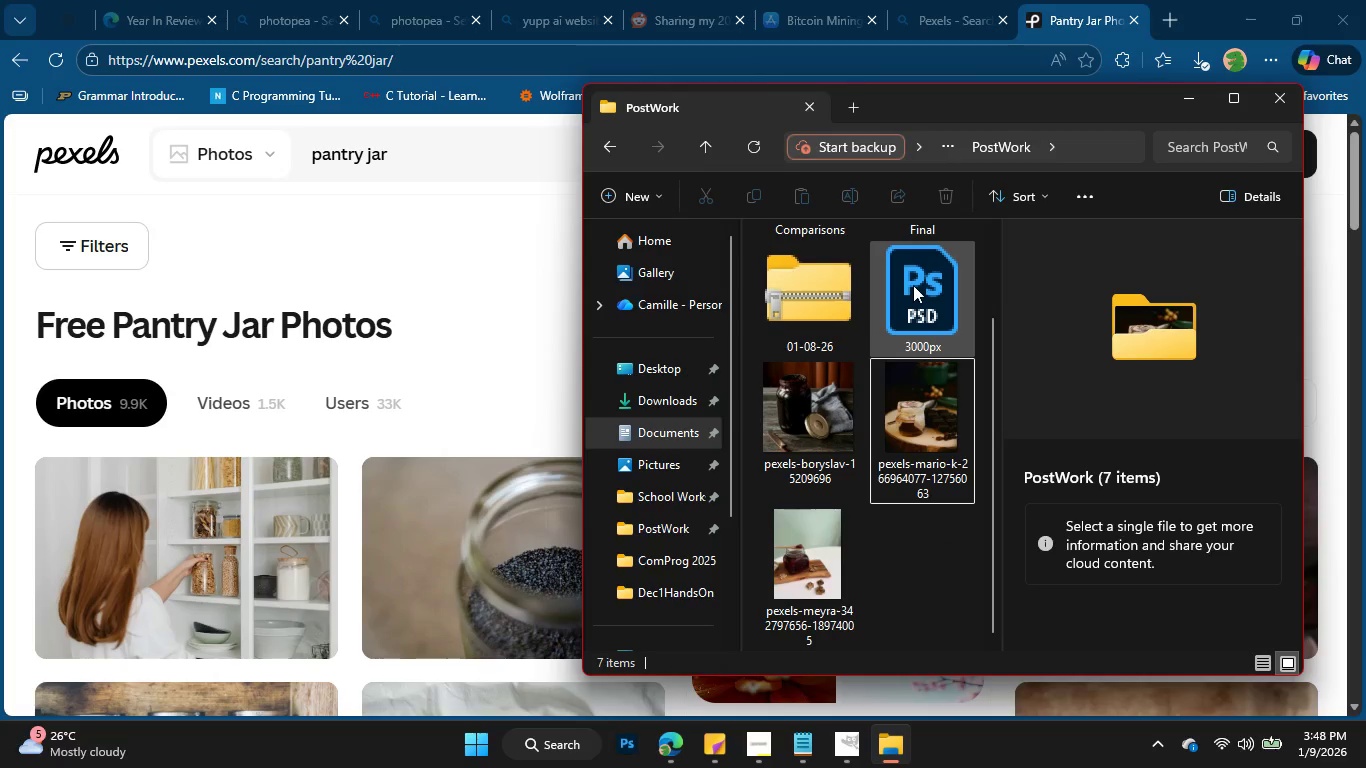 
left_click([913, 285])
 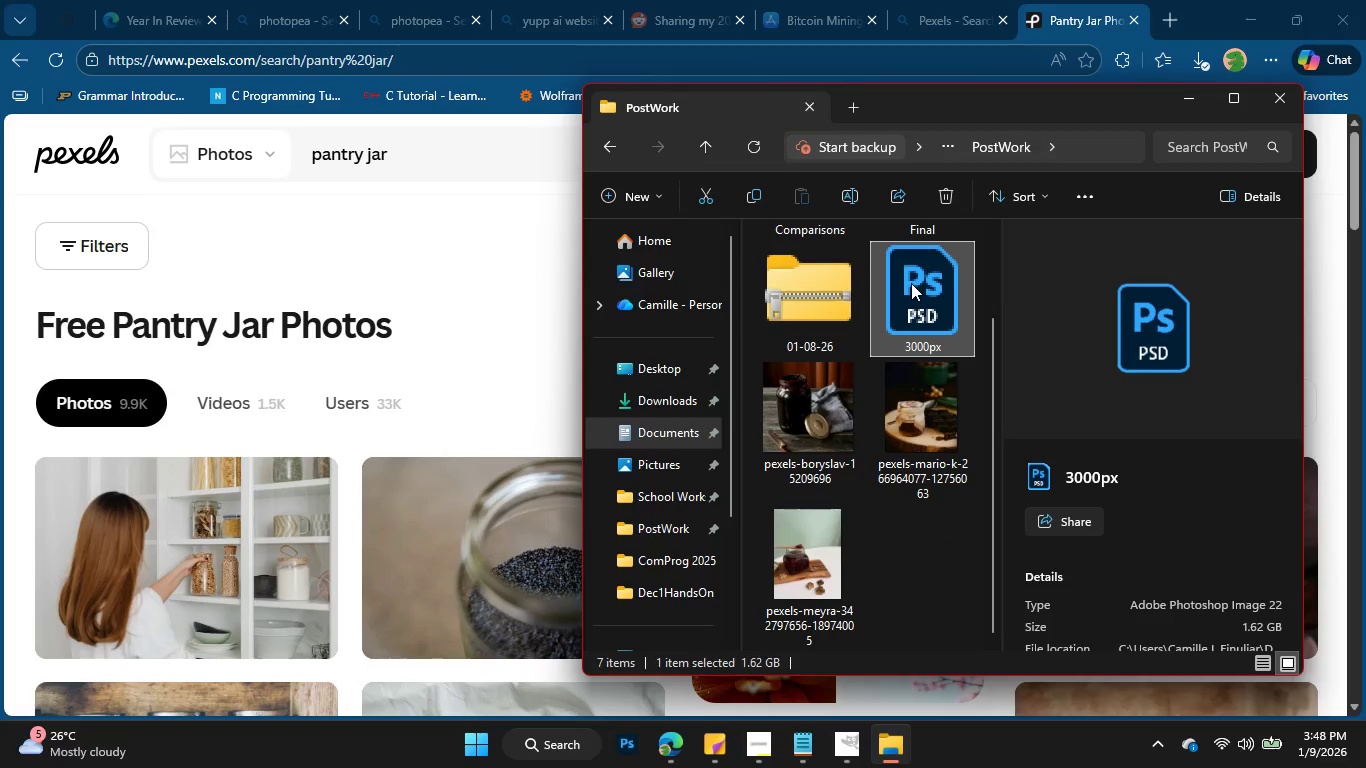 
key(Delete)
 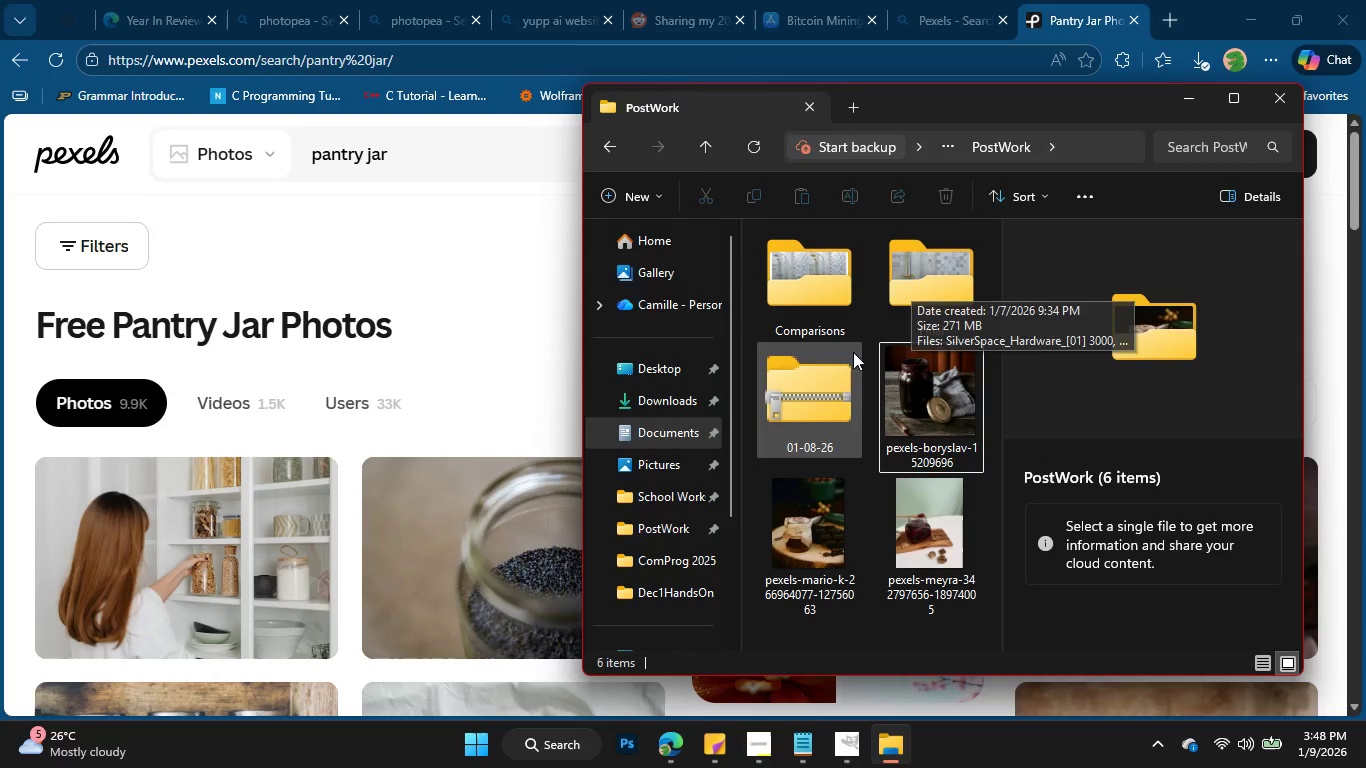 
hold_key(key=ControlLeft, duration=1.34)
left_click([838, 398])
 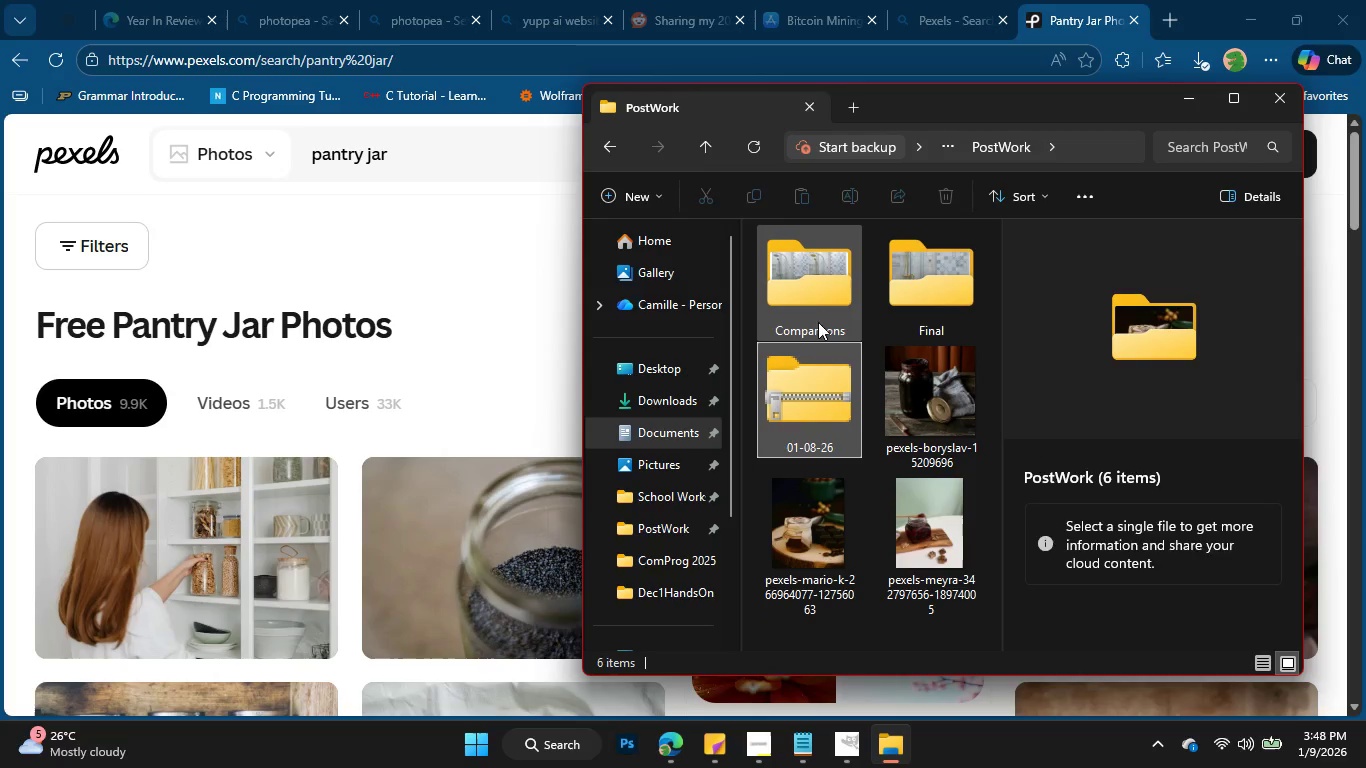 
left_click([815, 307])
 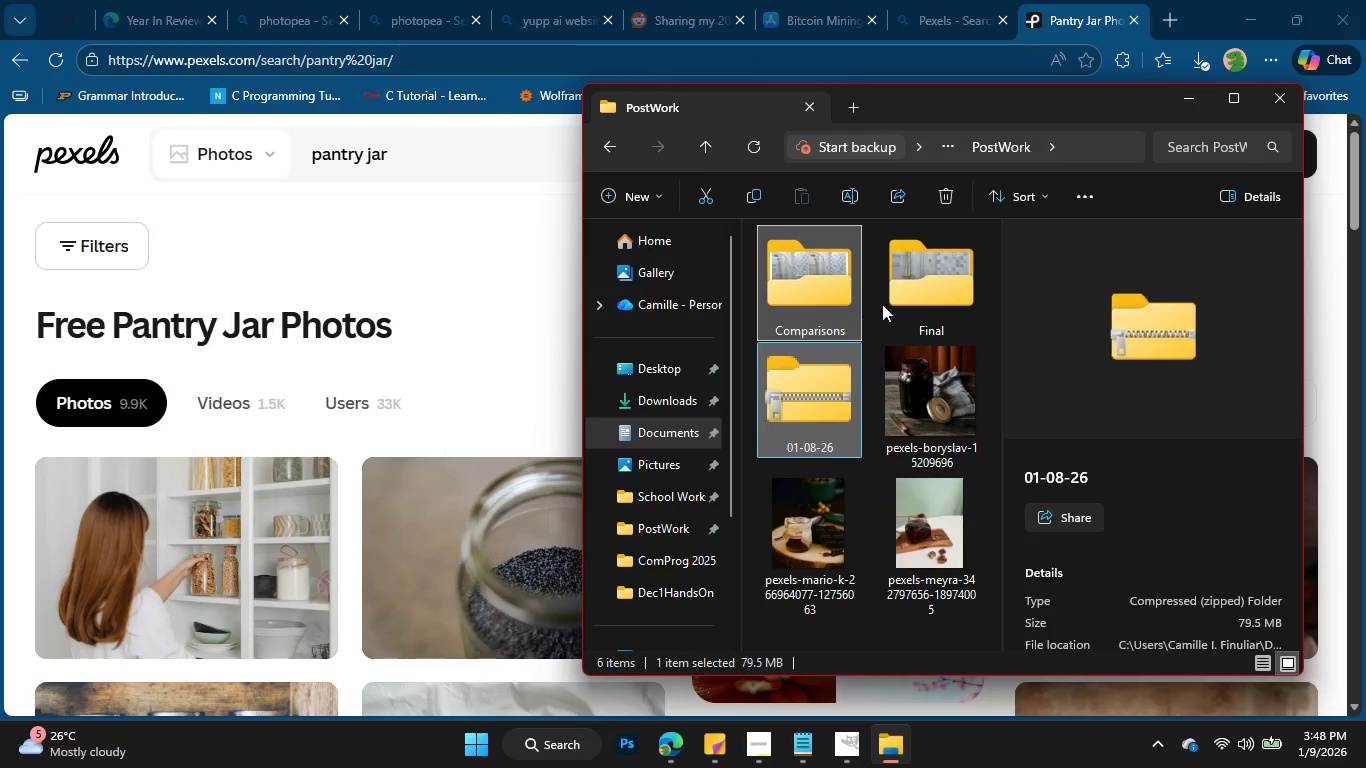 
double_click([909, 295])
 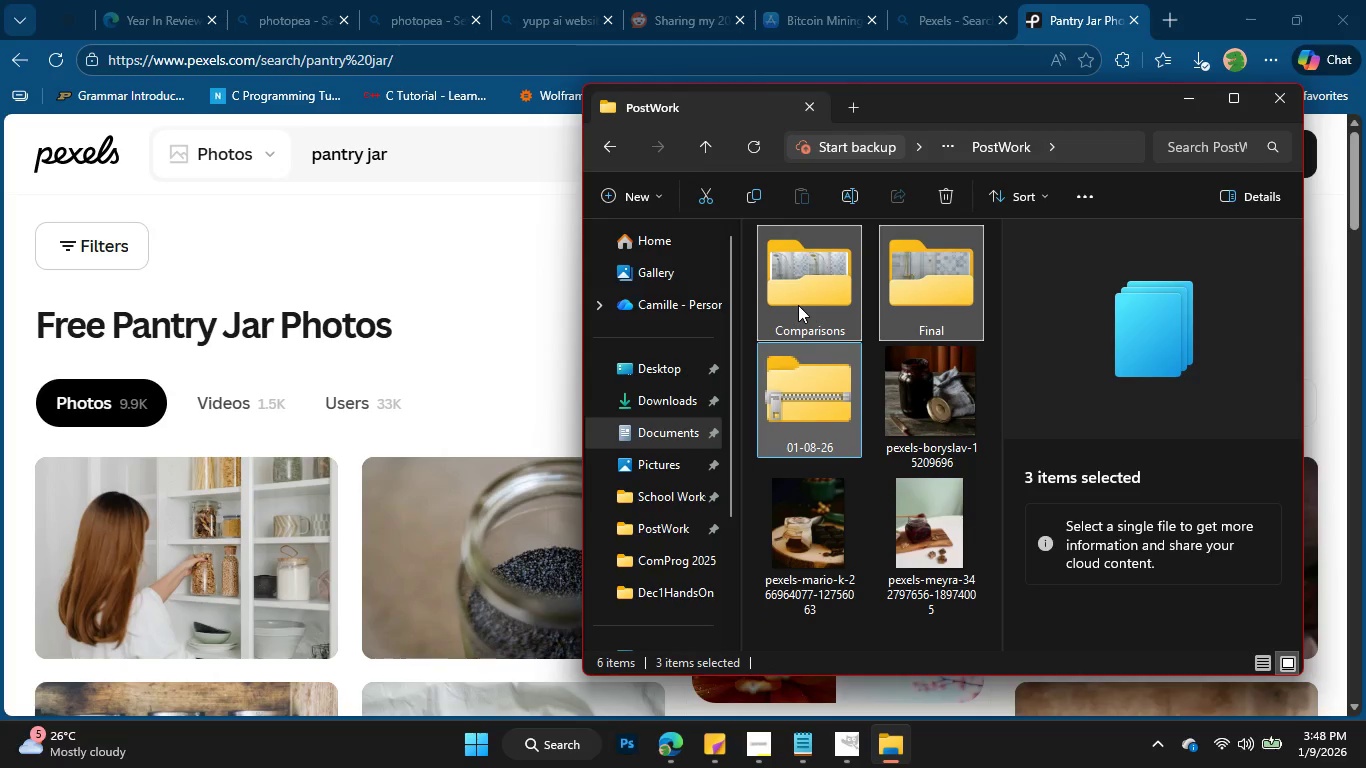 
key(Control+Delete)
 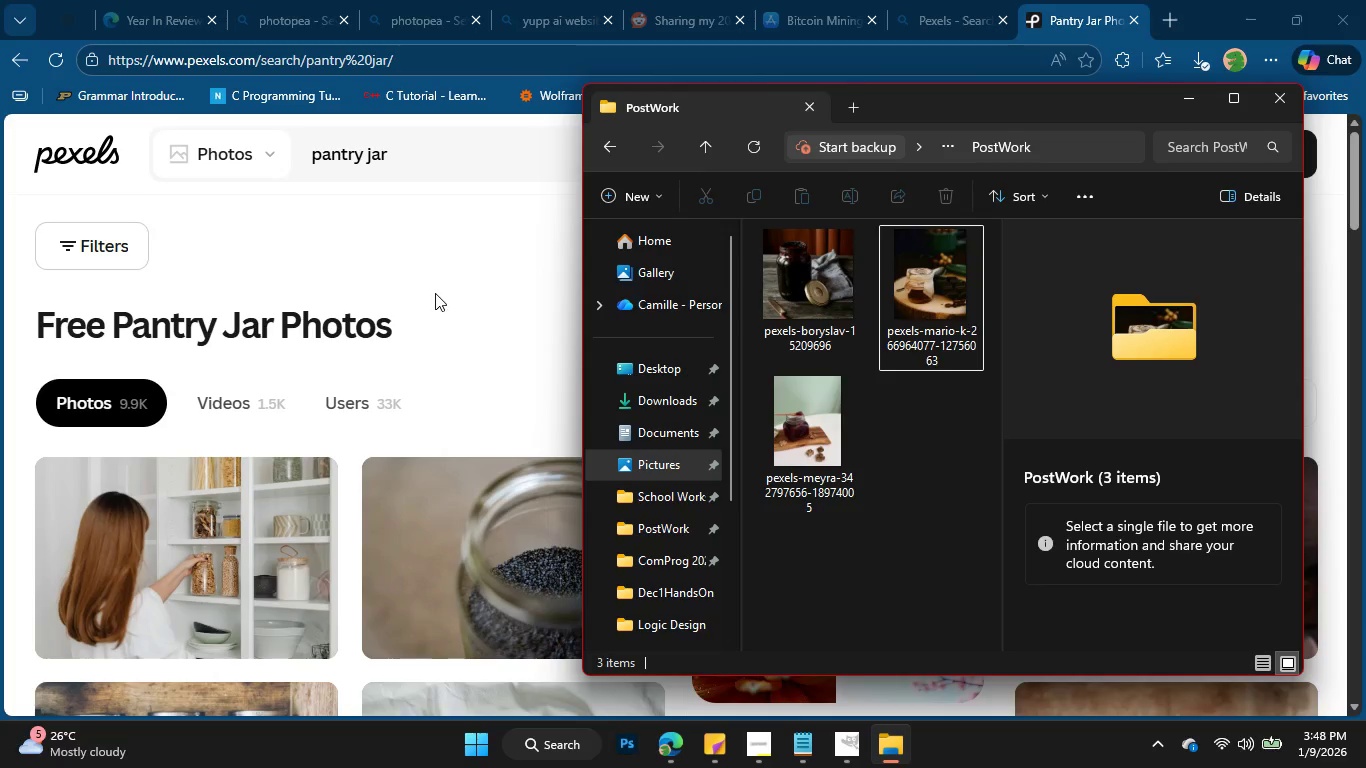 
left_click([471, 238])
 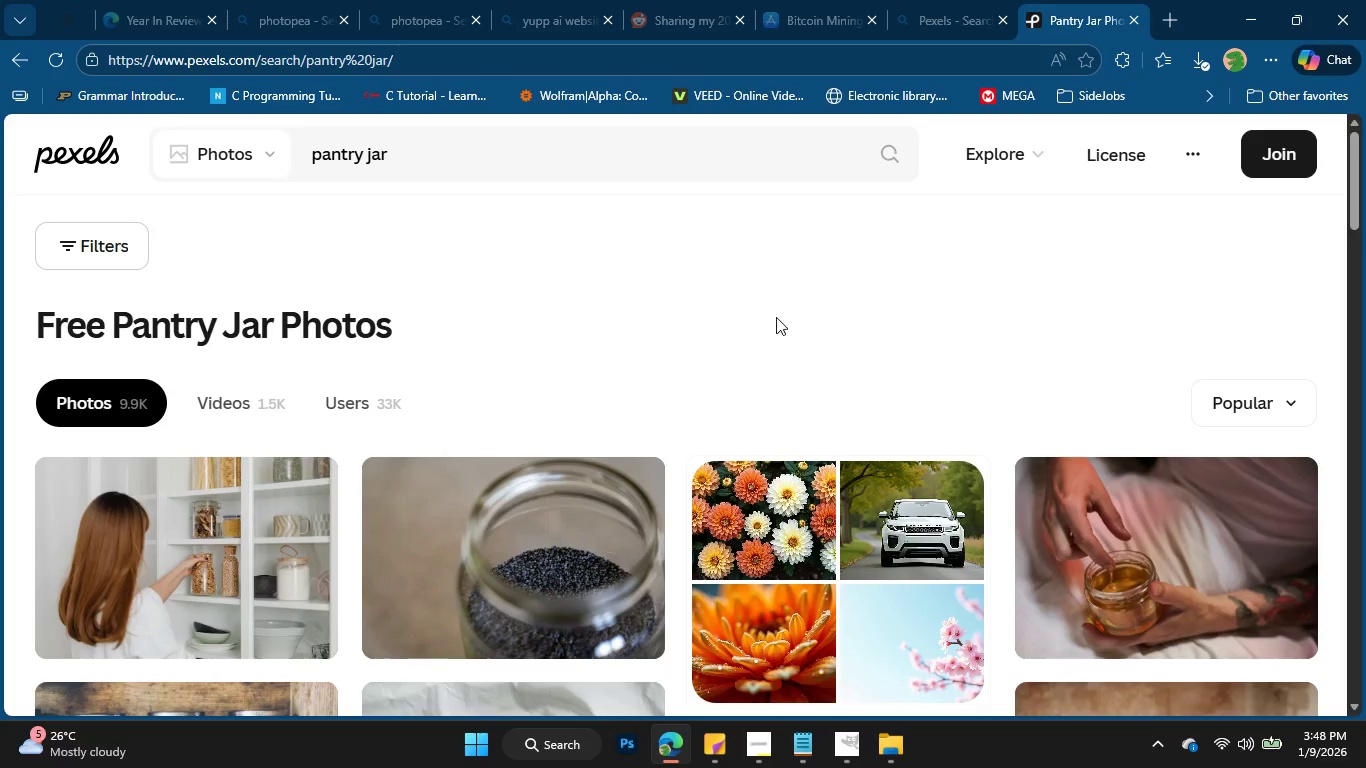 
scroll: coordinate [839, 345], scroll_direction: down, amount: 9.0
 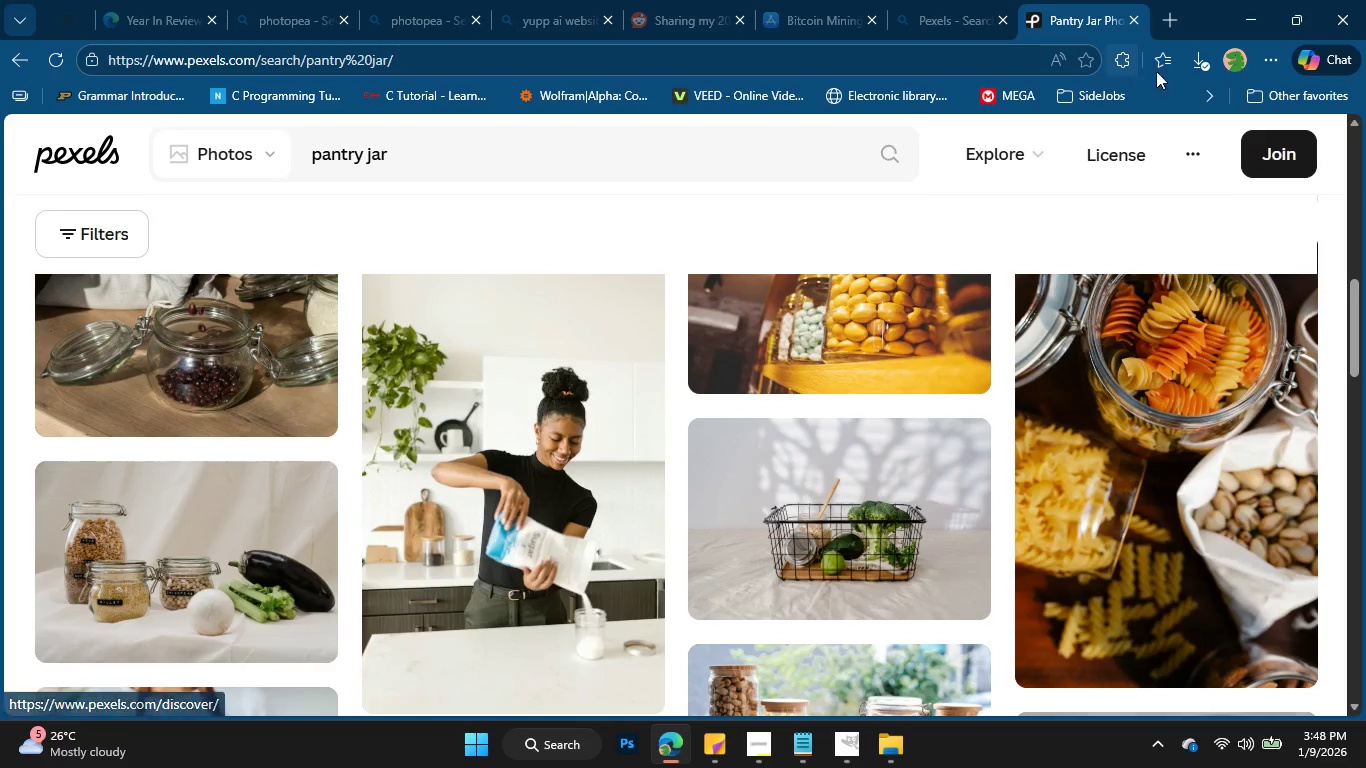 
left_click([1196, 64])
 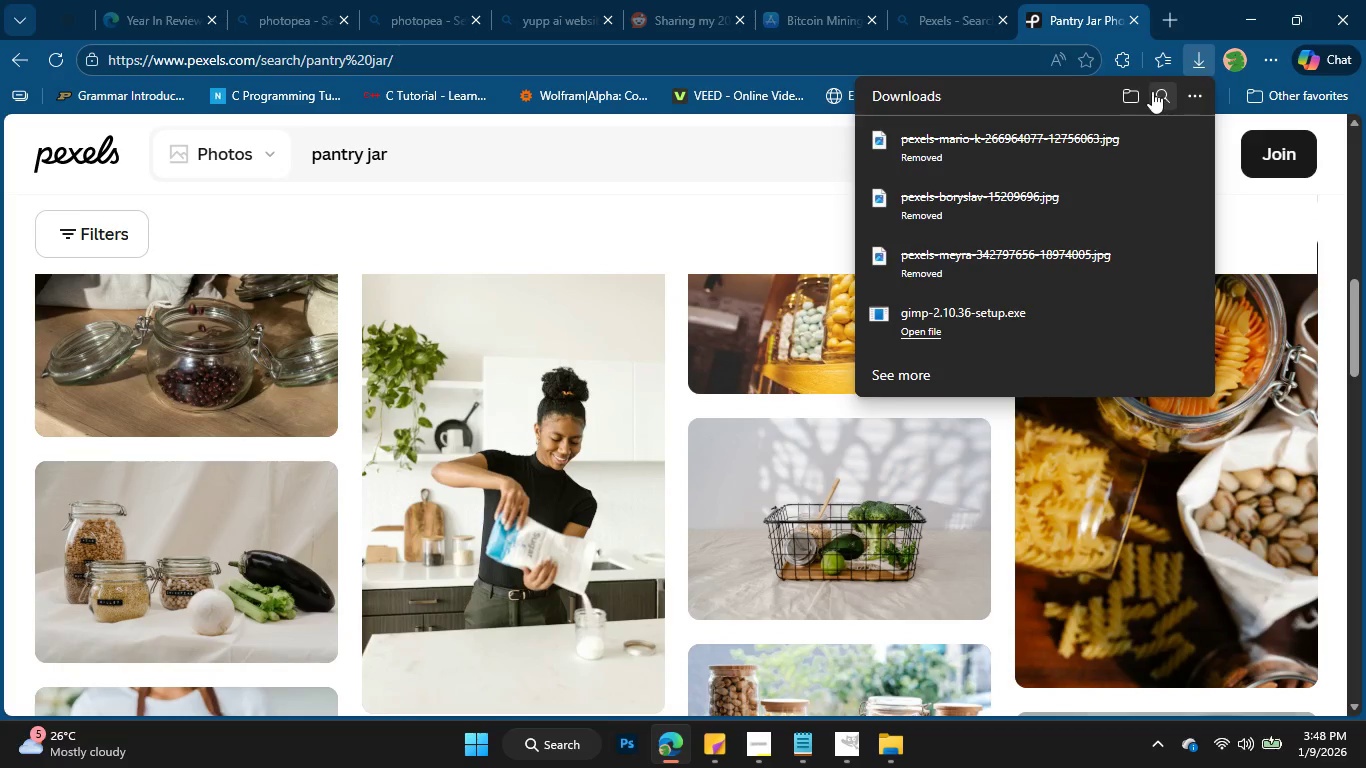 
left_click([1141, 99])
 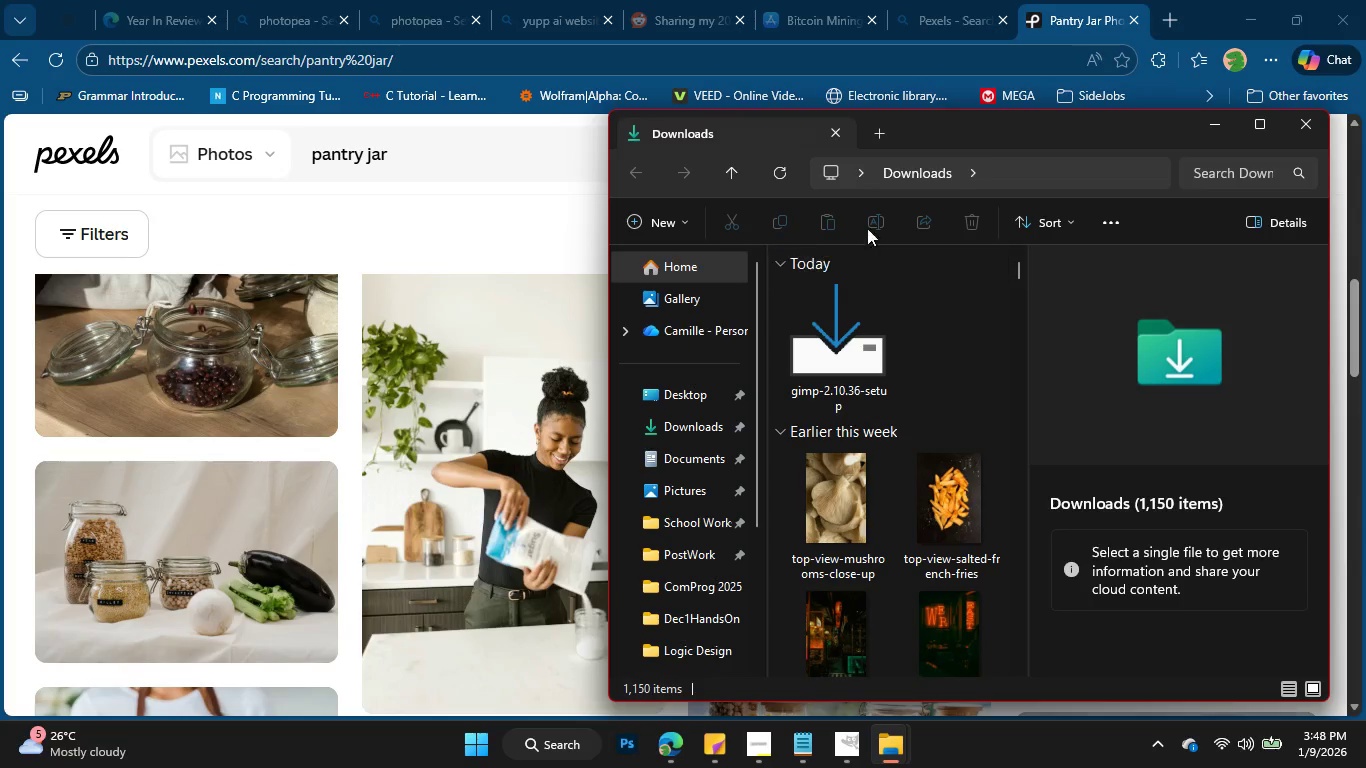 
left_click([1303, 128])
 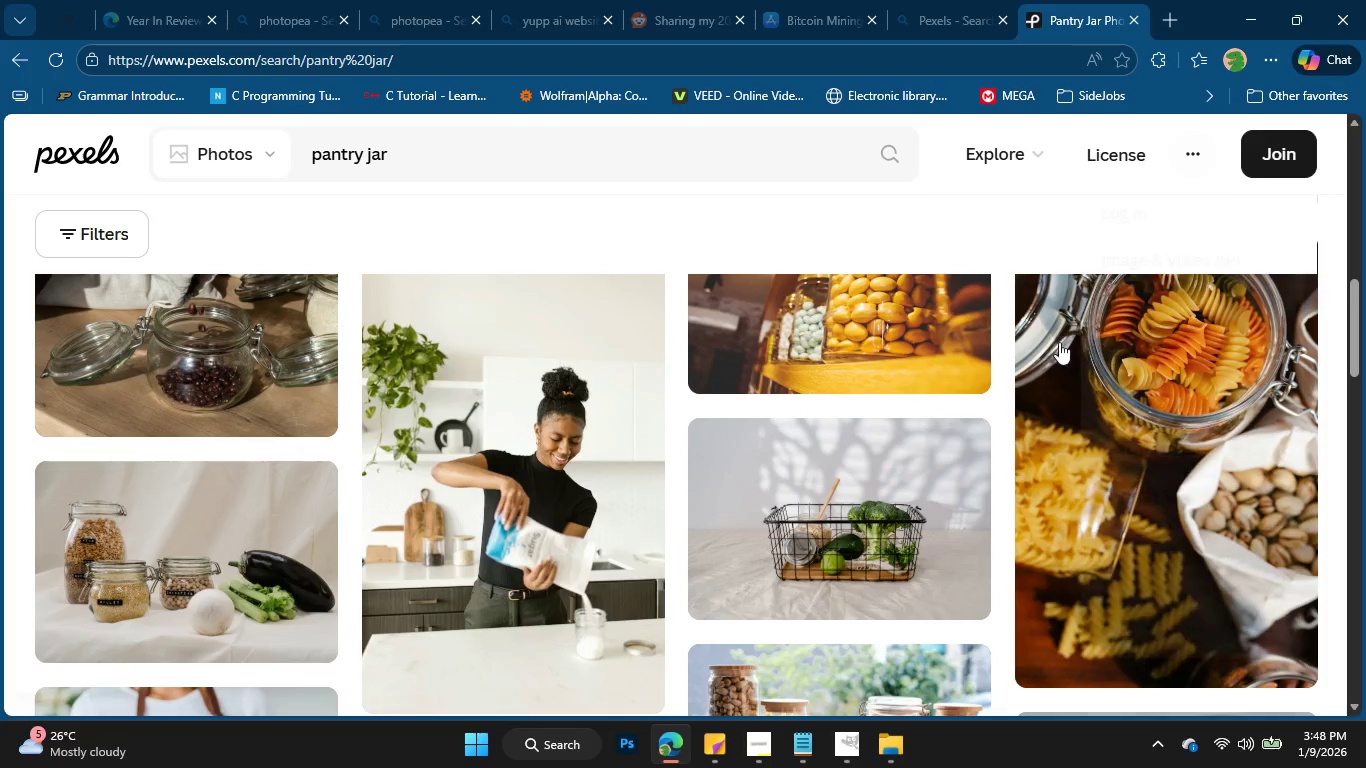 
scroll: coordinate [902, 451], scroll_direction: down, amount: 17.0
 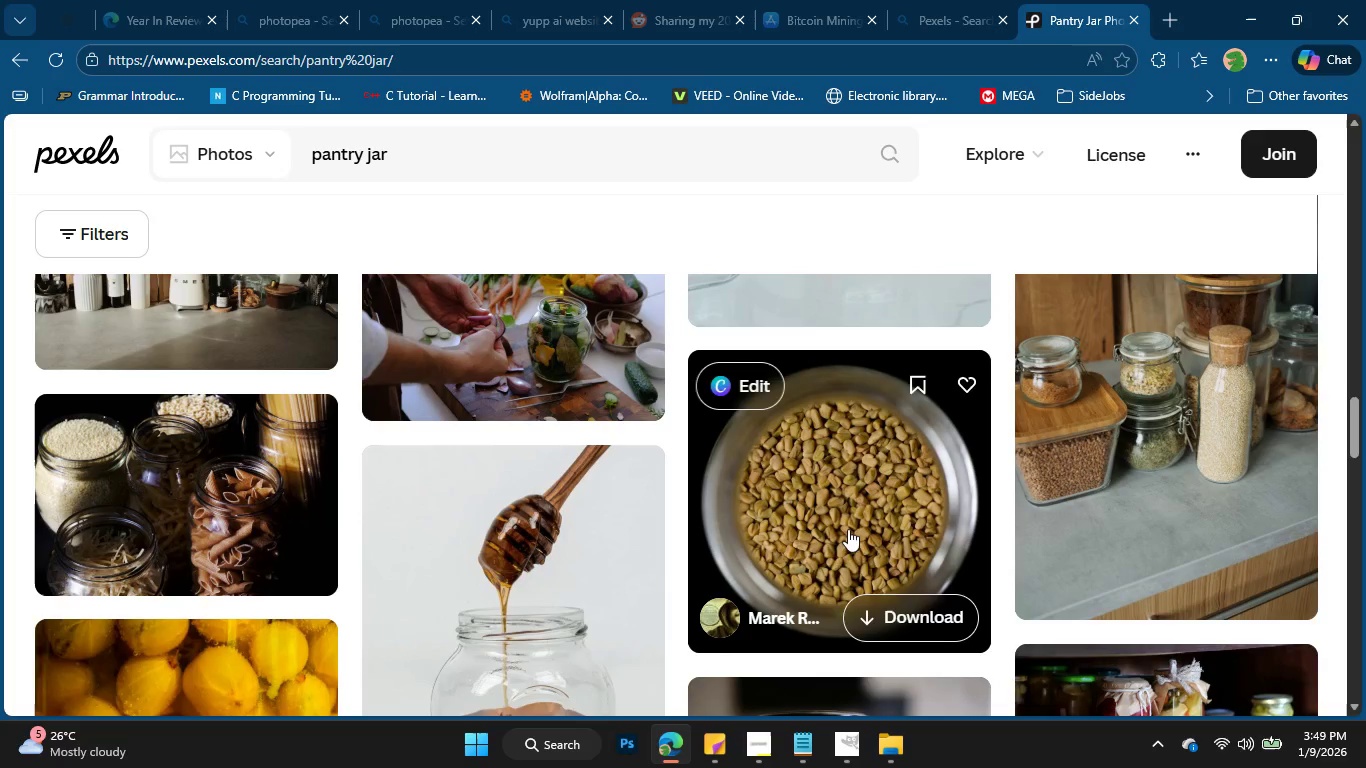 
left_click([764, 744])
 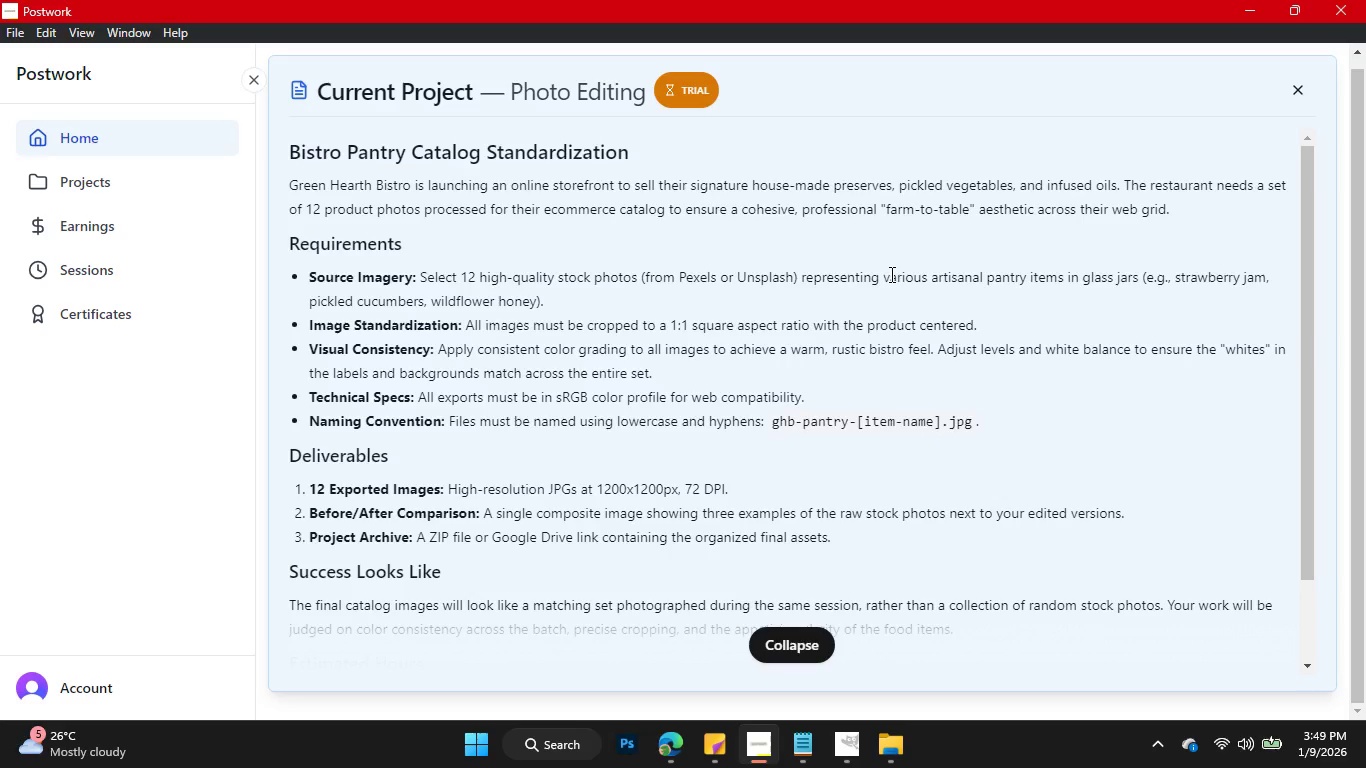 
wait(9.95)
 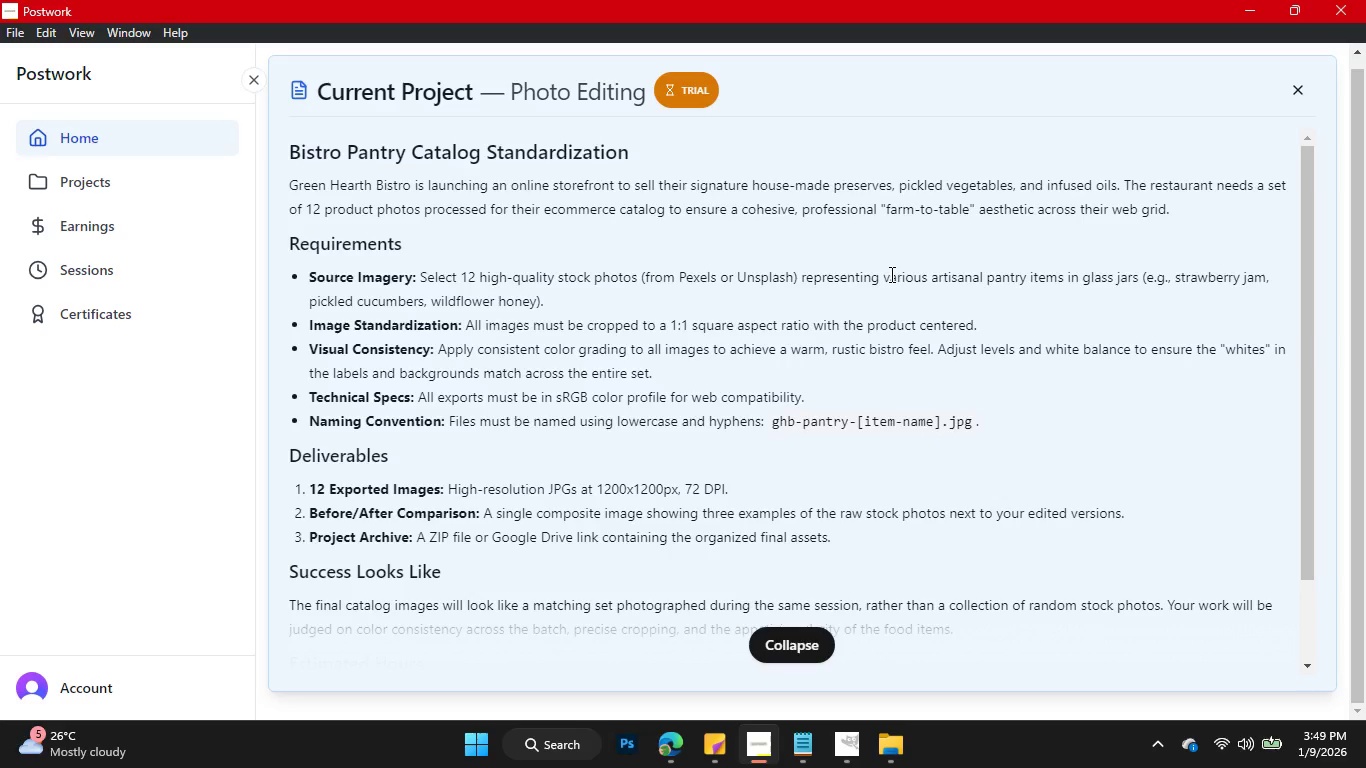 
scroll: coordinate [1014, 435], scroll_direction: down, amount: 2.0
 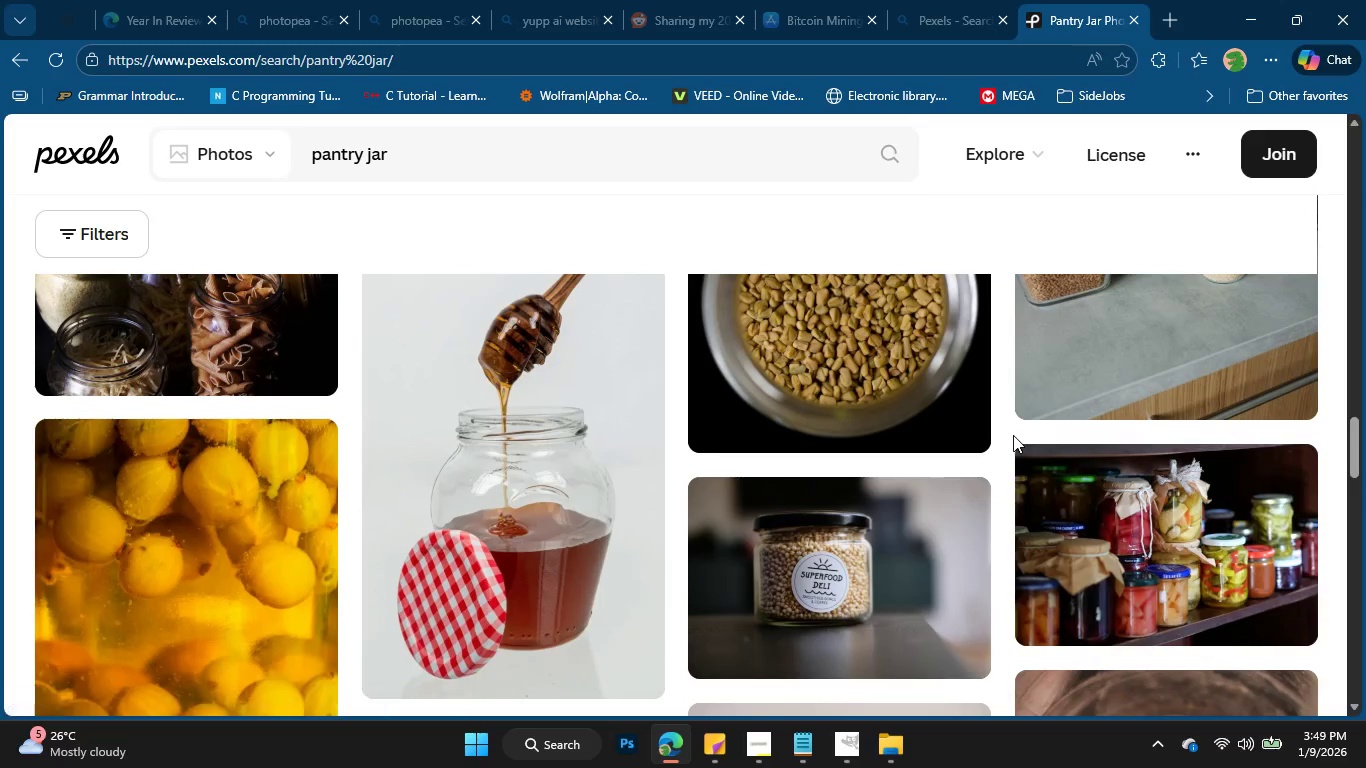 
scroll: coordinate [1013, 435], scroll_direction: up, amount: 1.0
 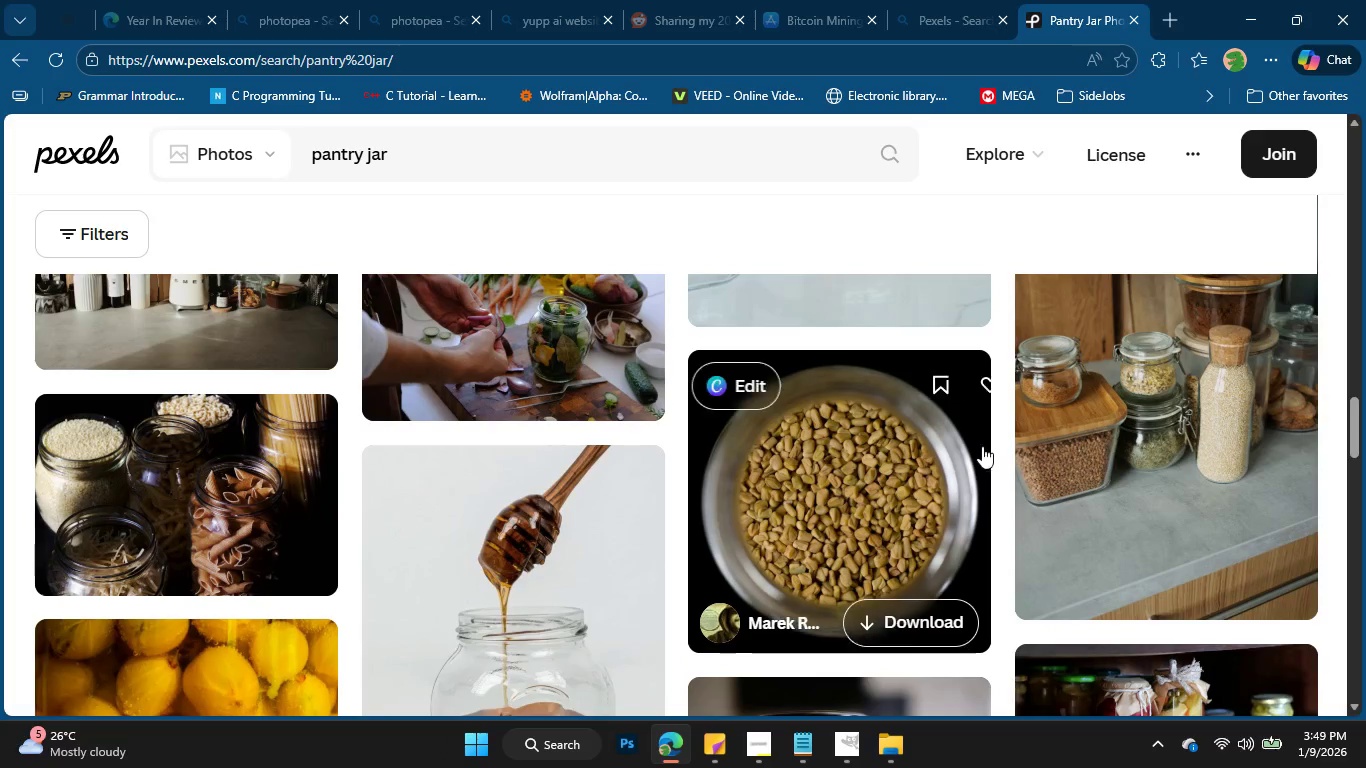 
key(Alt+AltLeft)
 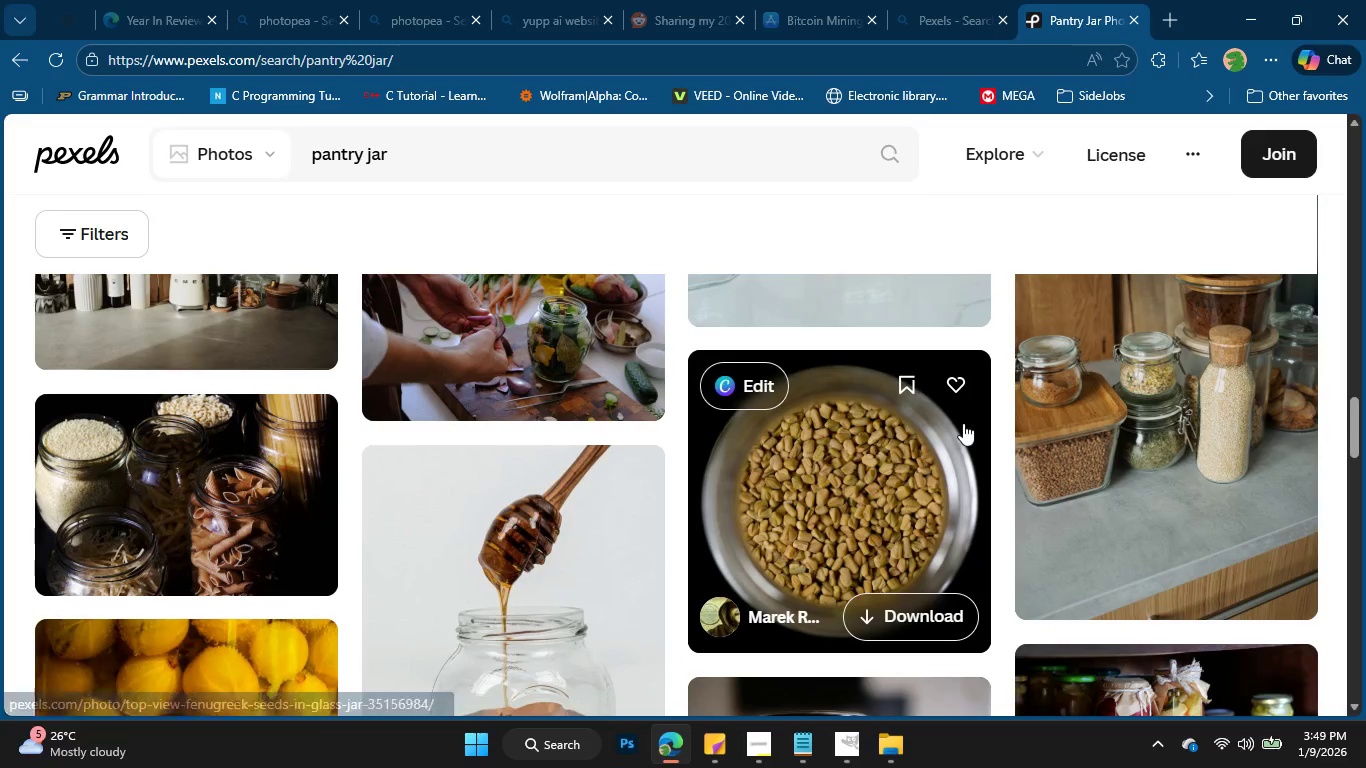 
key(Alt+Tab)